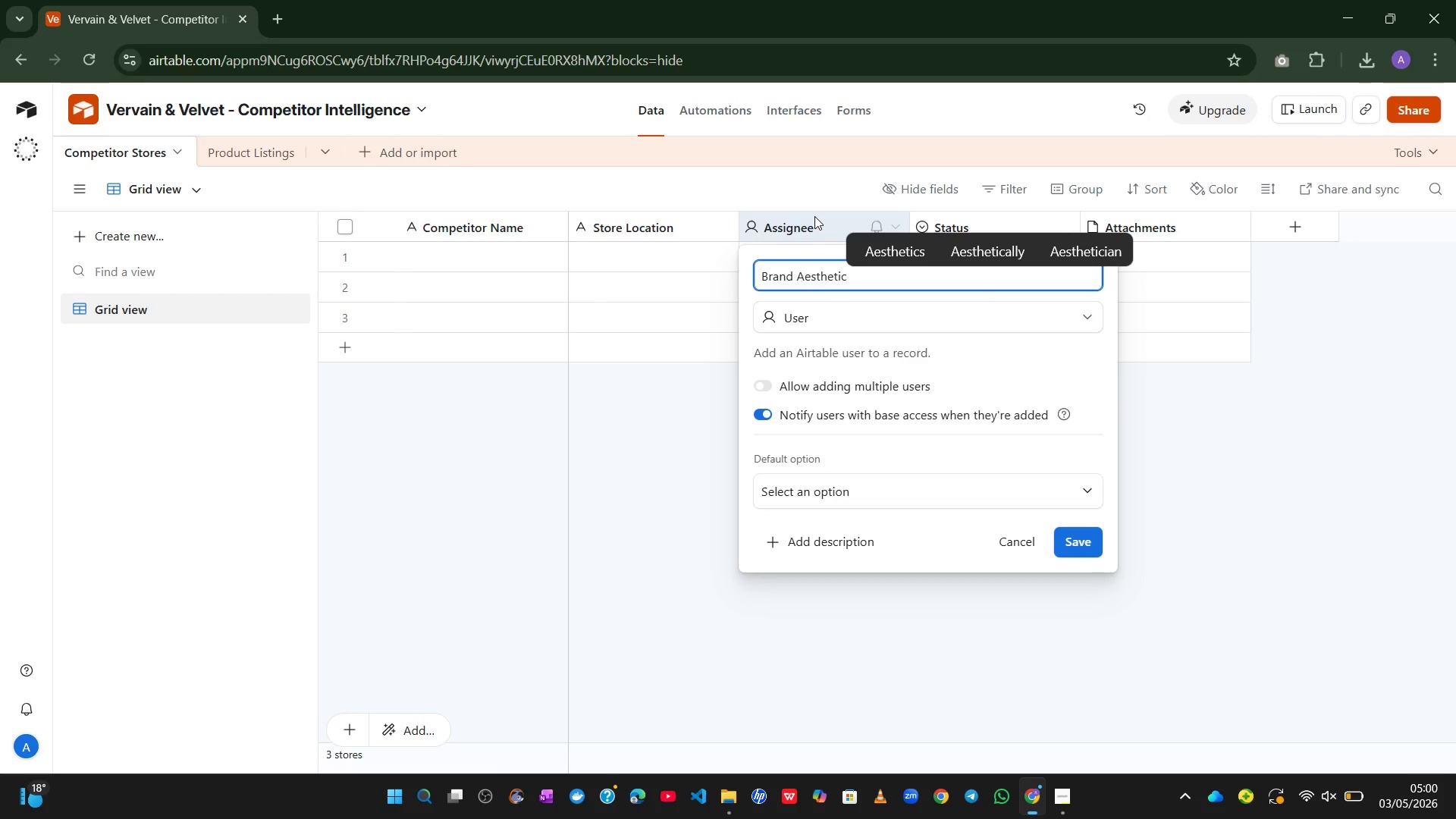 
left_click([856, 317])
 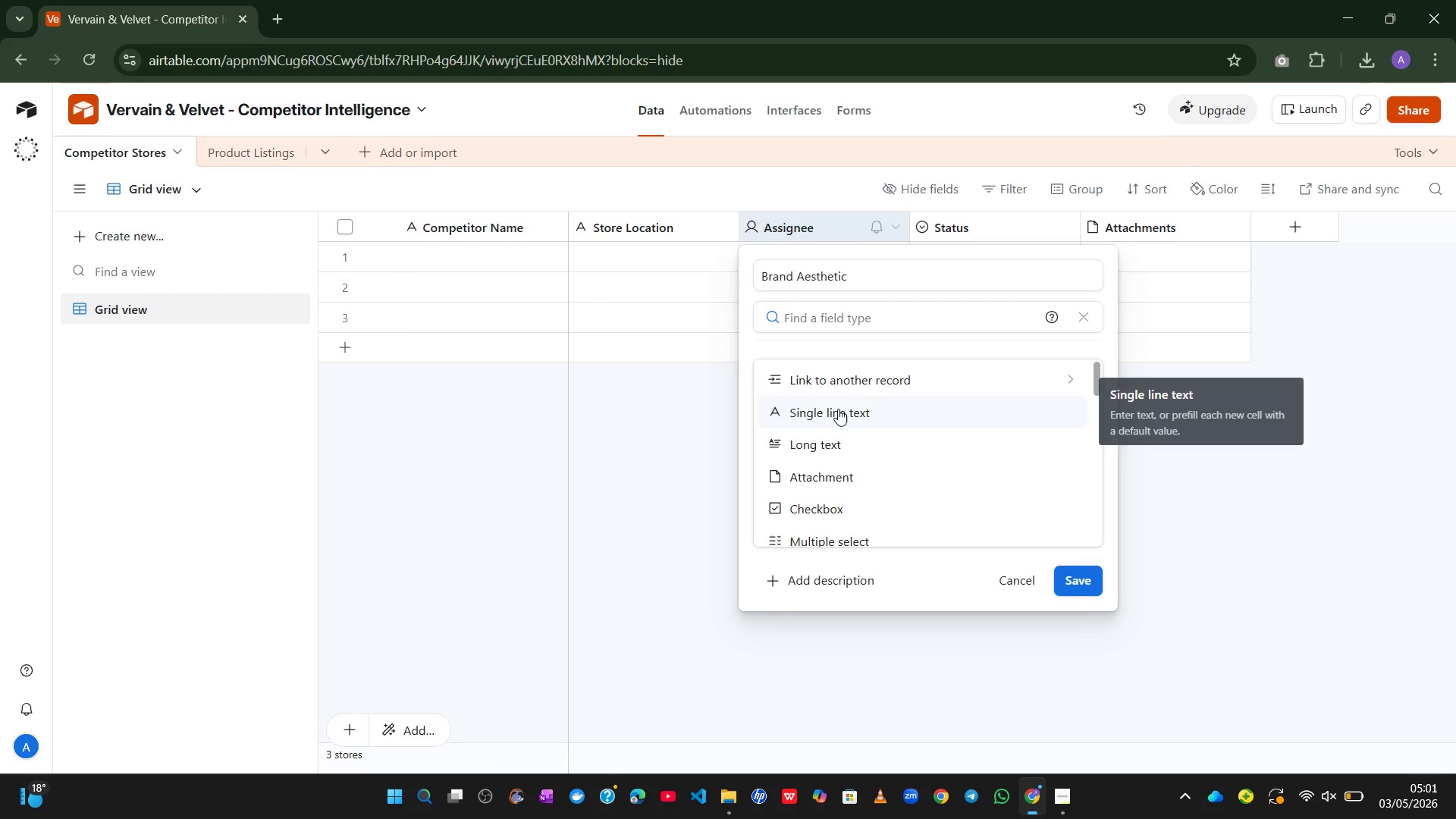 
wait(6.82)
 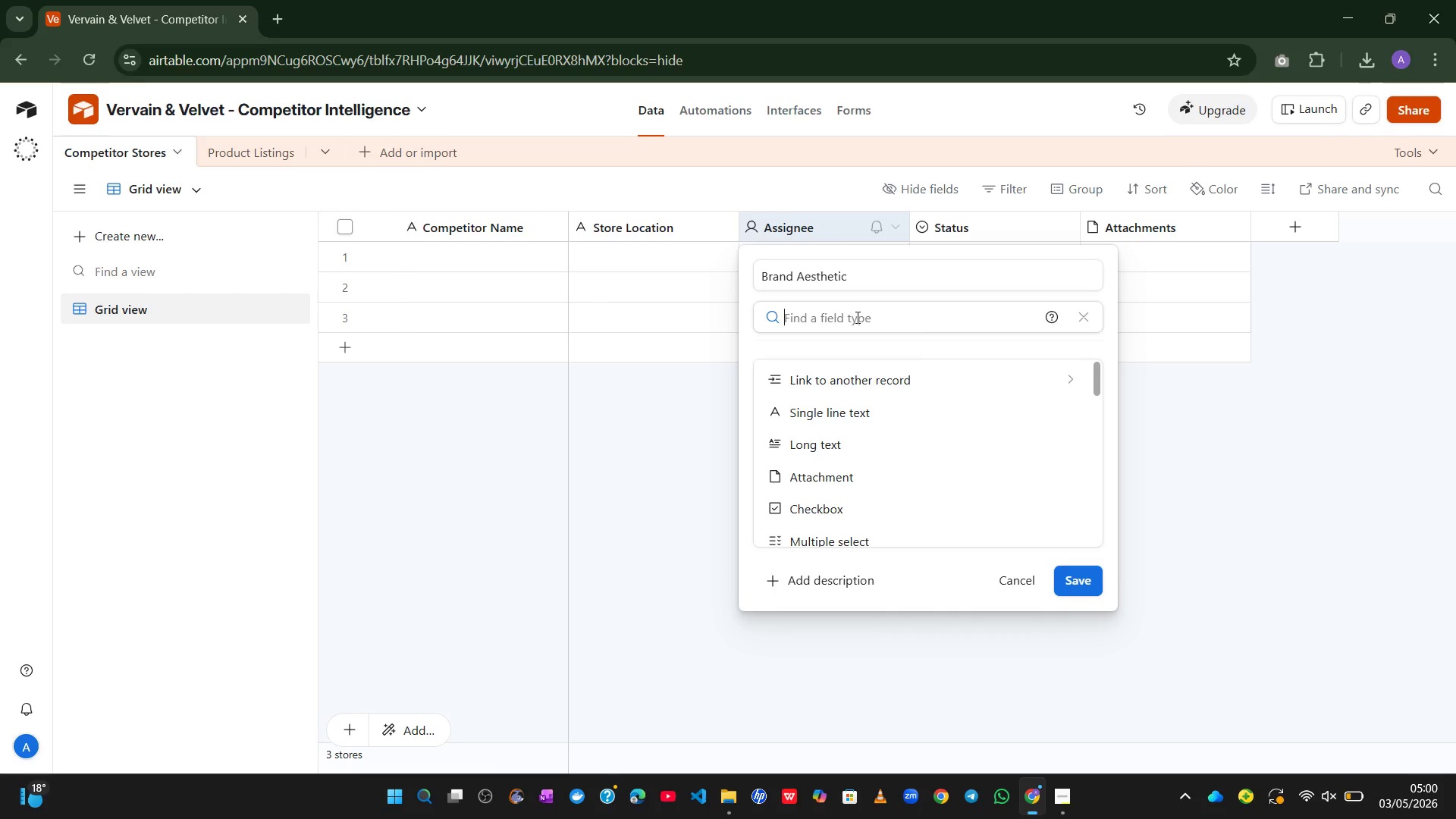 
mouse_move([858, 440])
 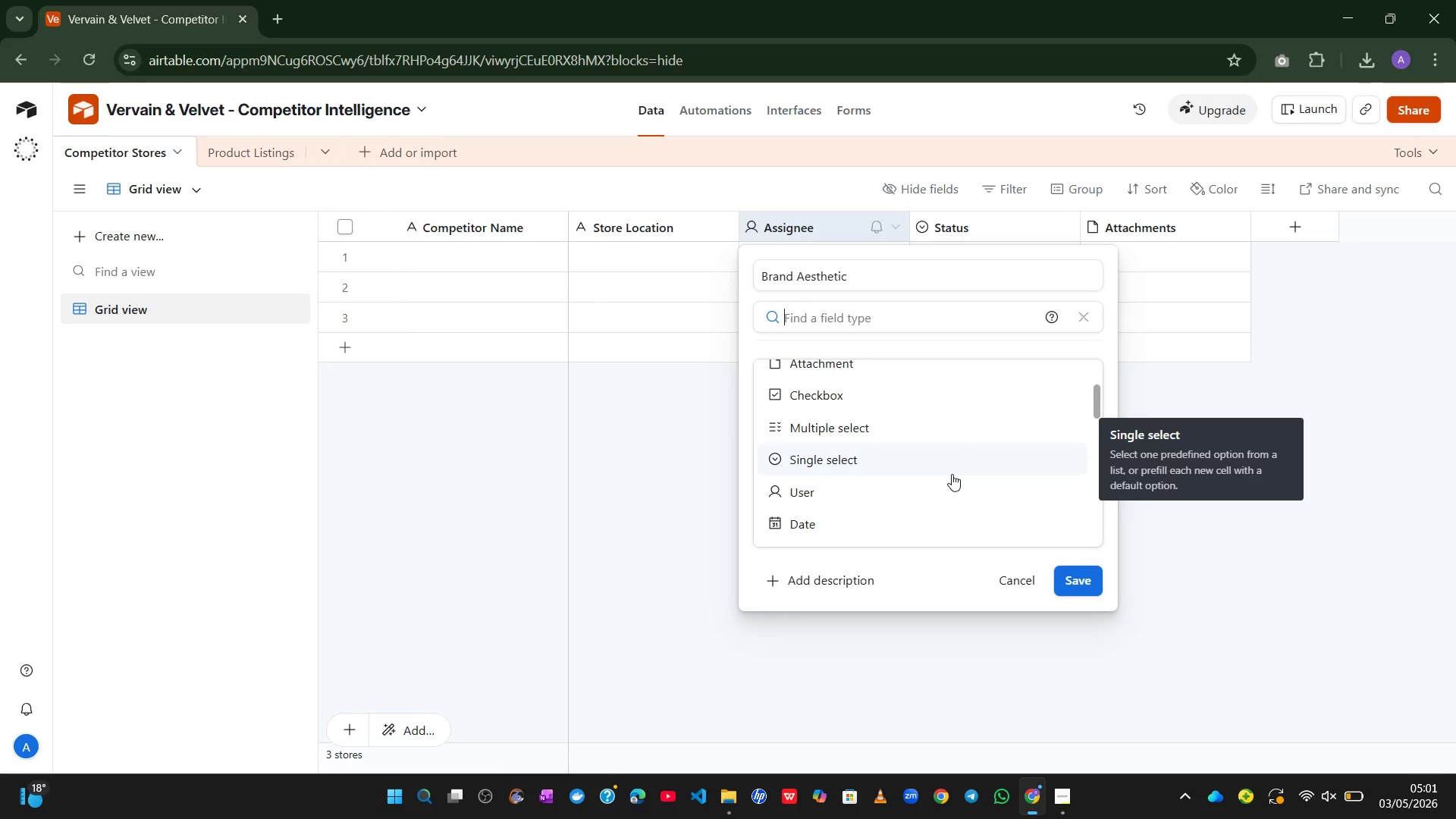 
wait(9.73)
 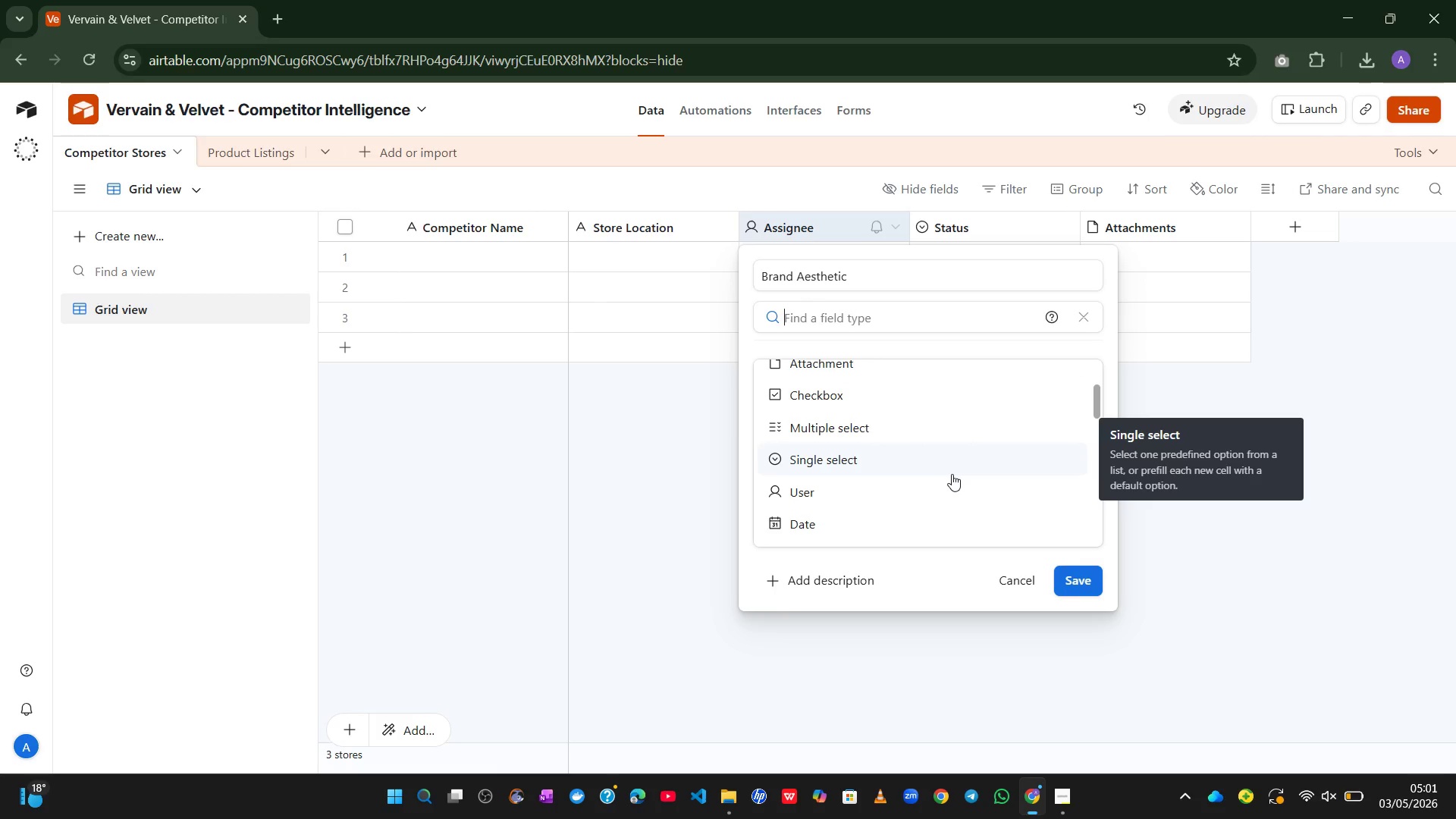 
left_click([1008, 586])
 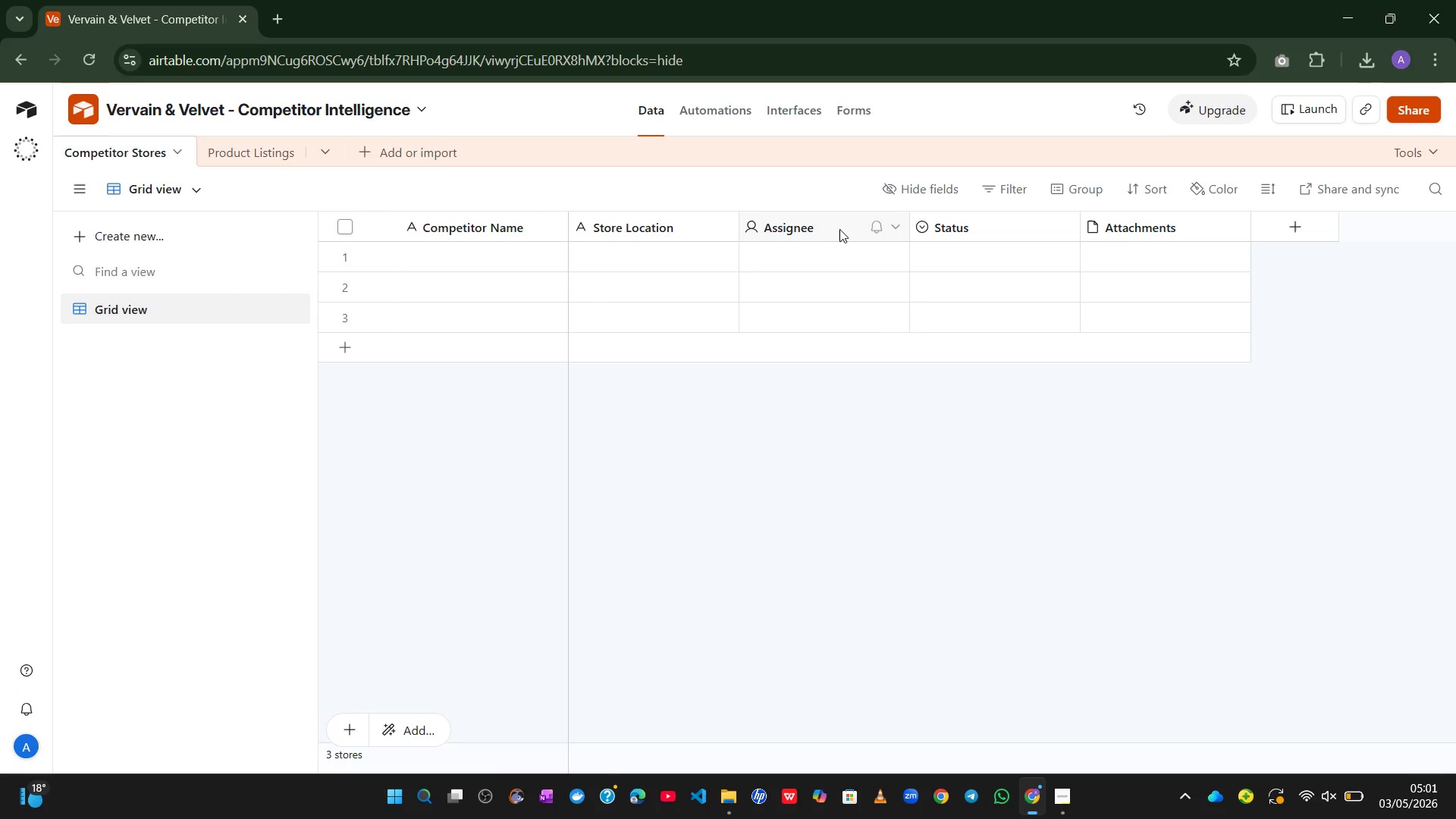 
left_click([839, 229])
 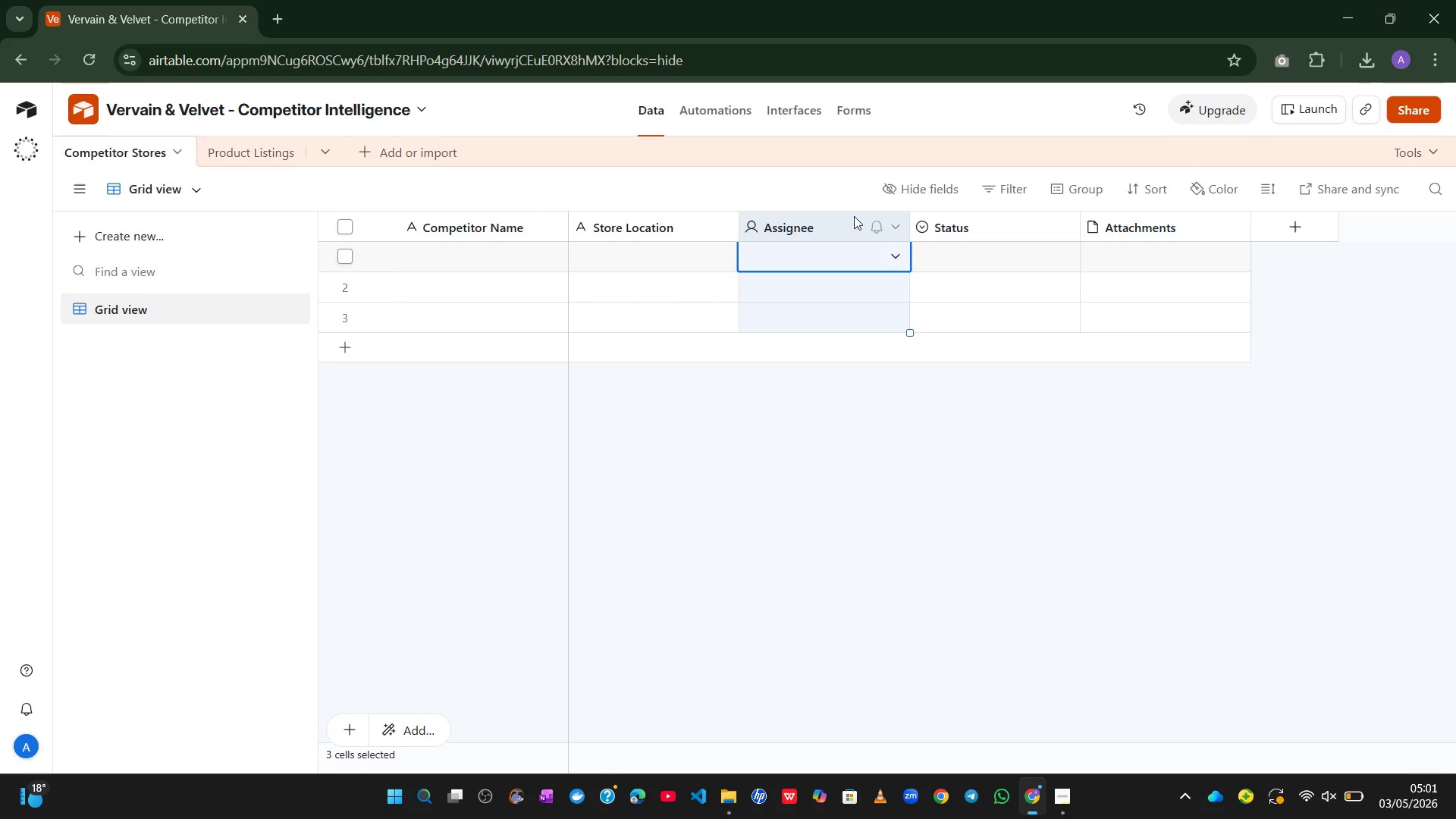 
right_click([854, 216])
 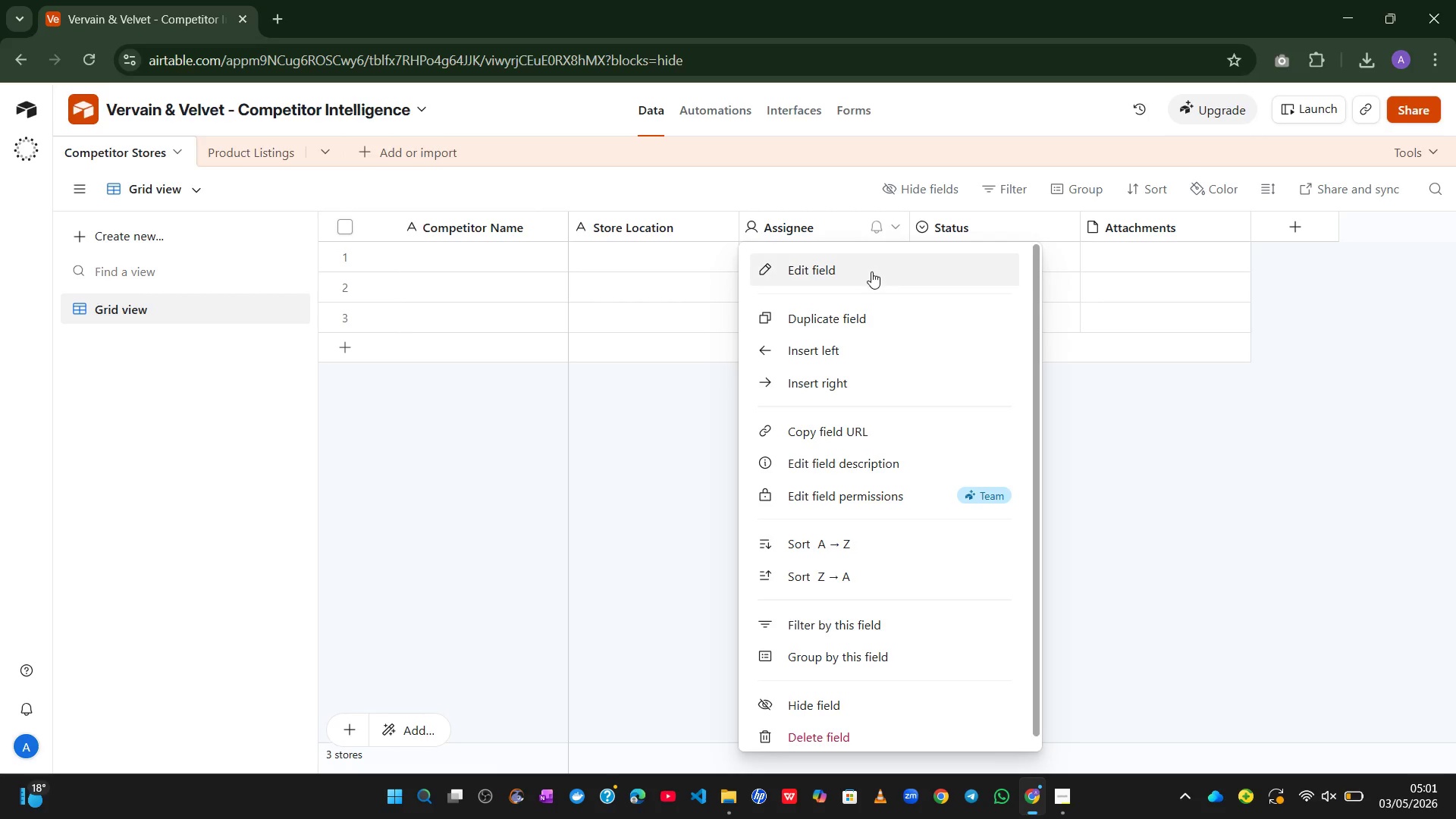 
left_click([872, 271])
 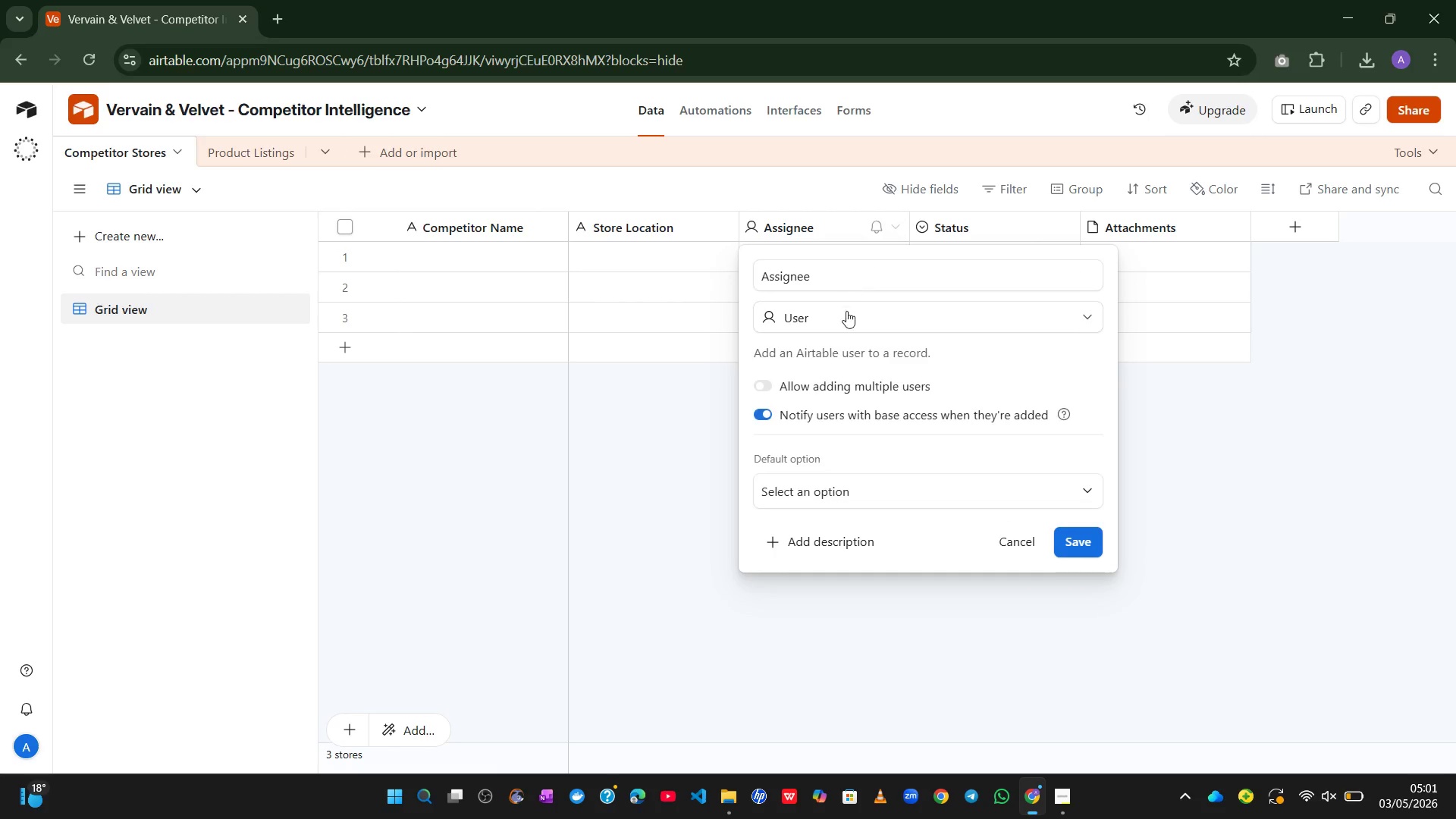 
left_click([848, 318])
 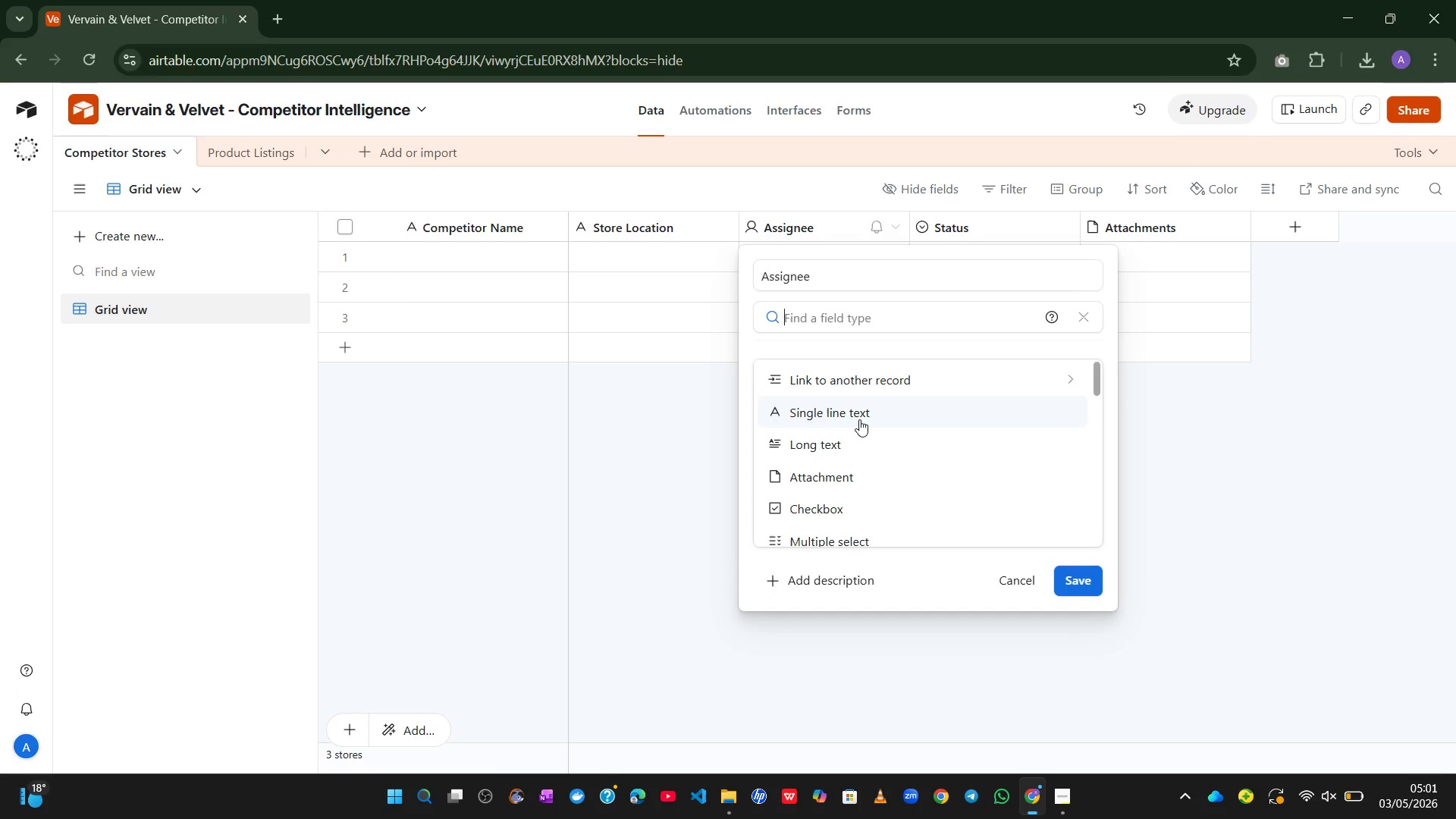 
left_click([861, 421])
 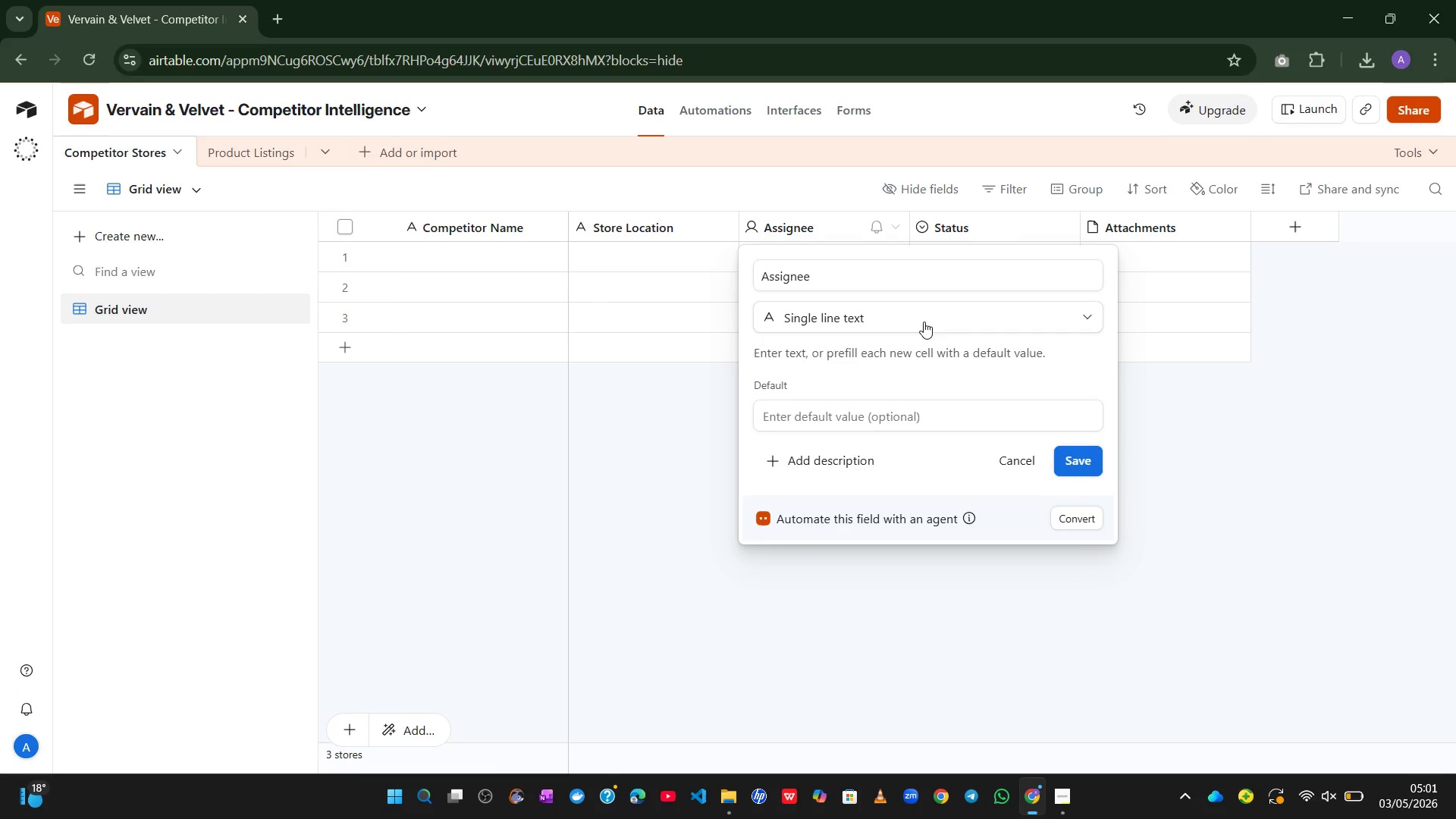 
left_click([924, 320])
 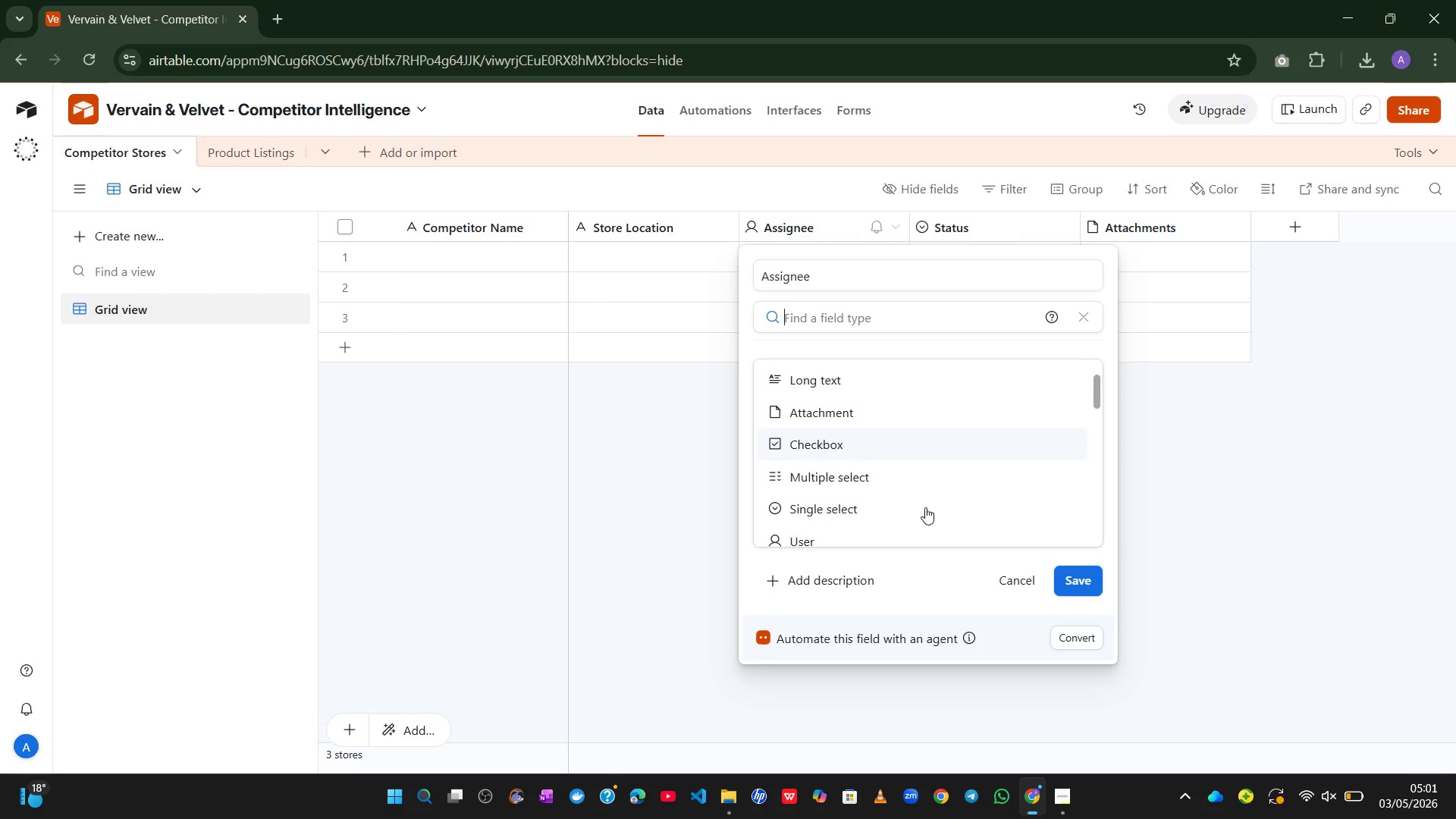 
left_click([890, 511])
 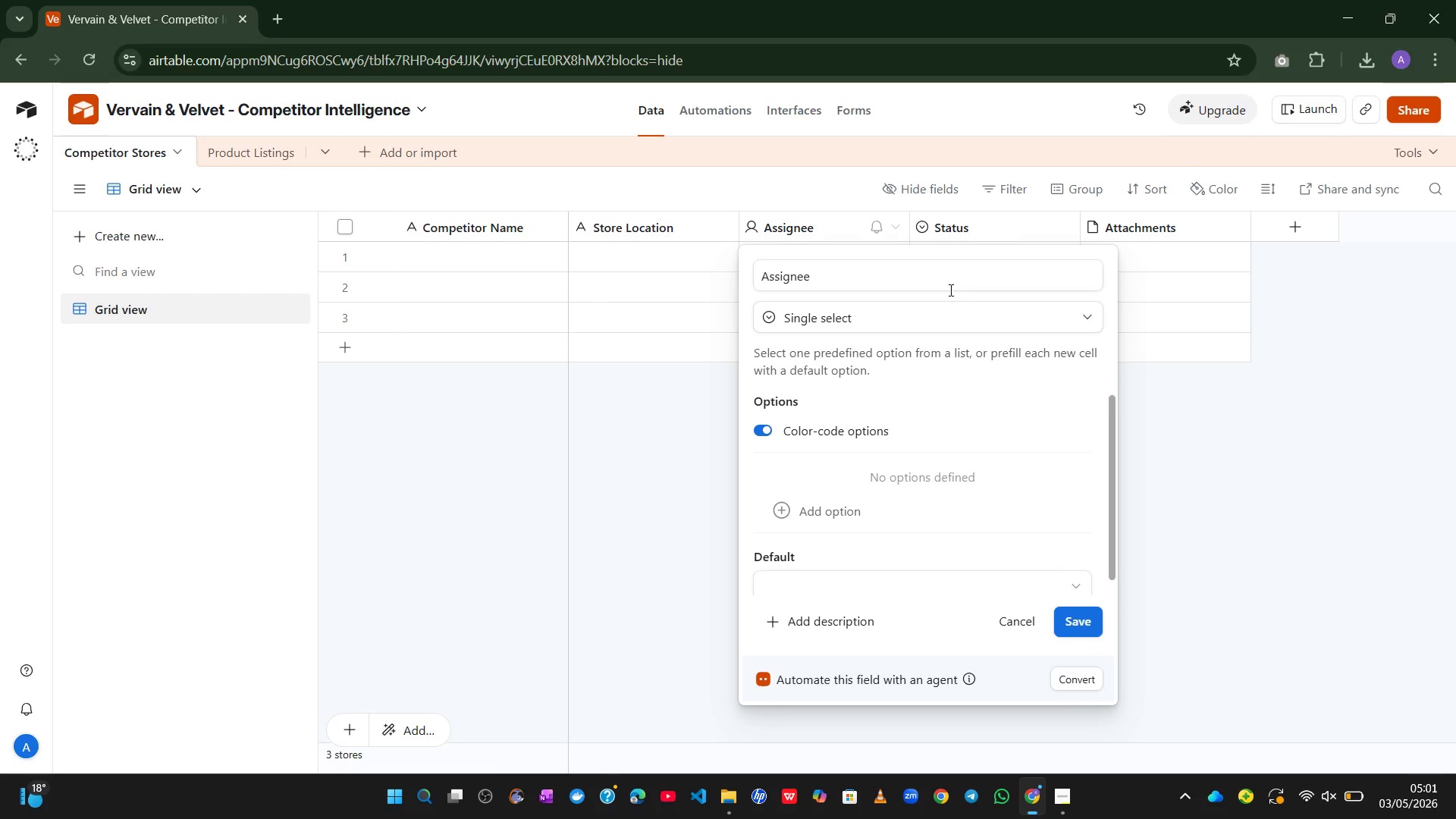 
left_click([900, 281])
 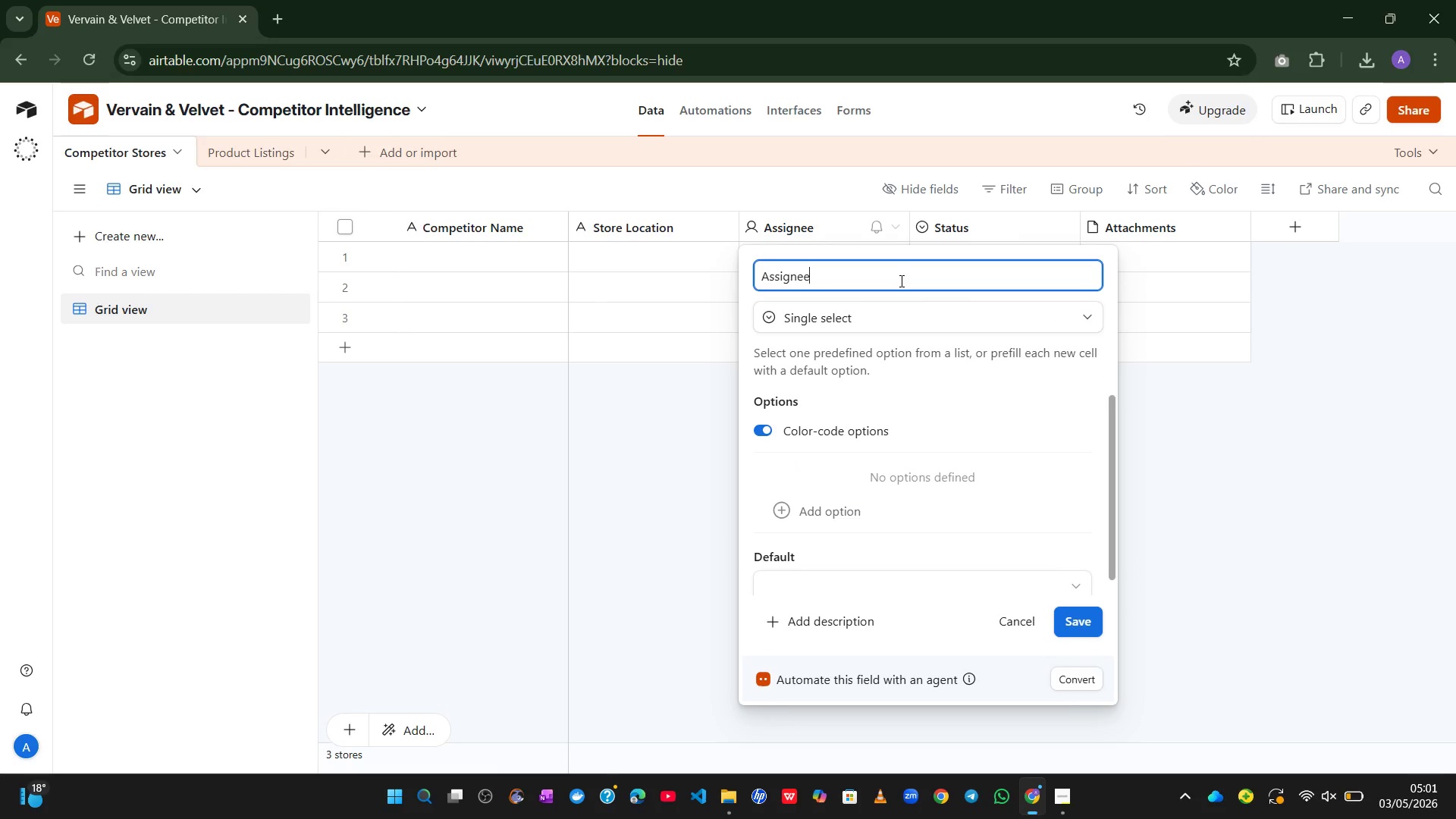 
wait(9.56)
 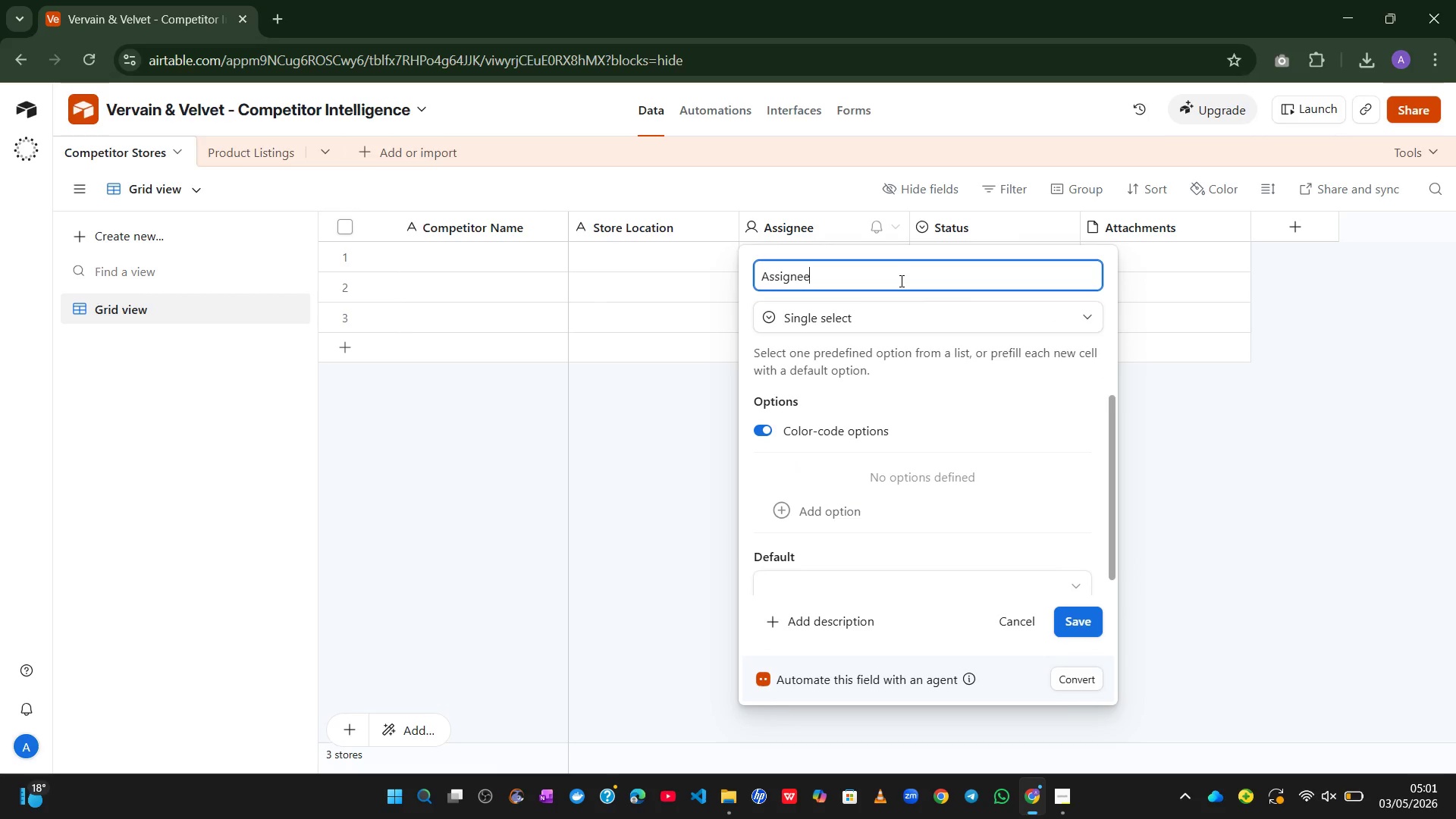 
key(Control+A)
 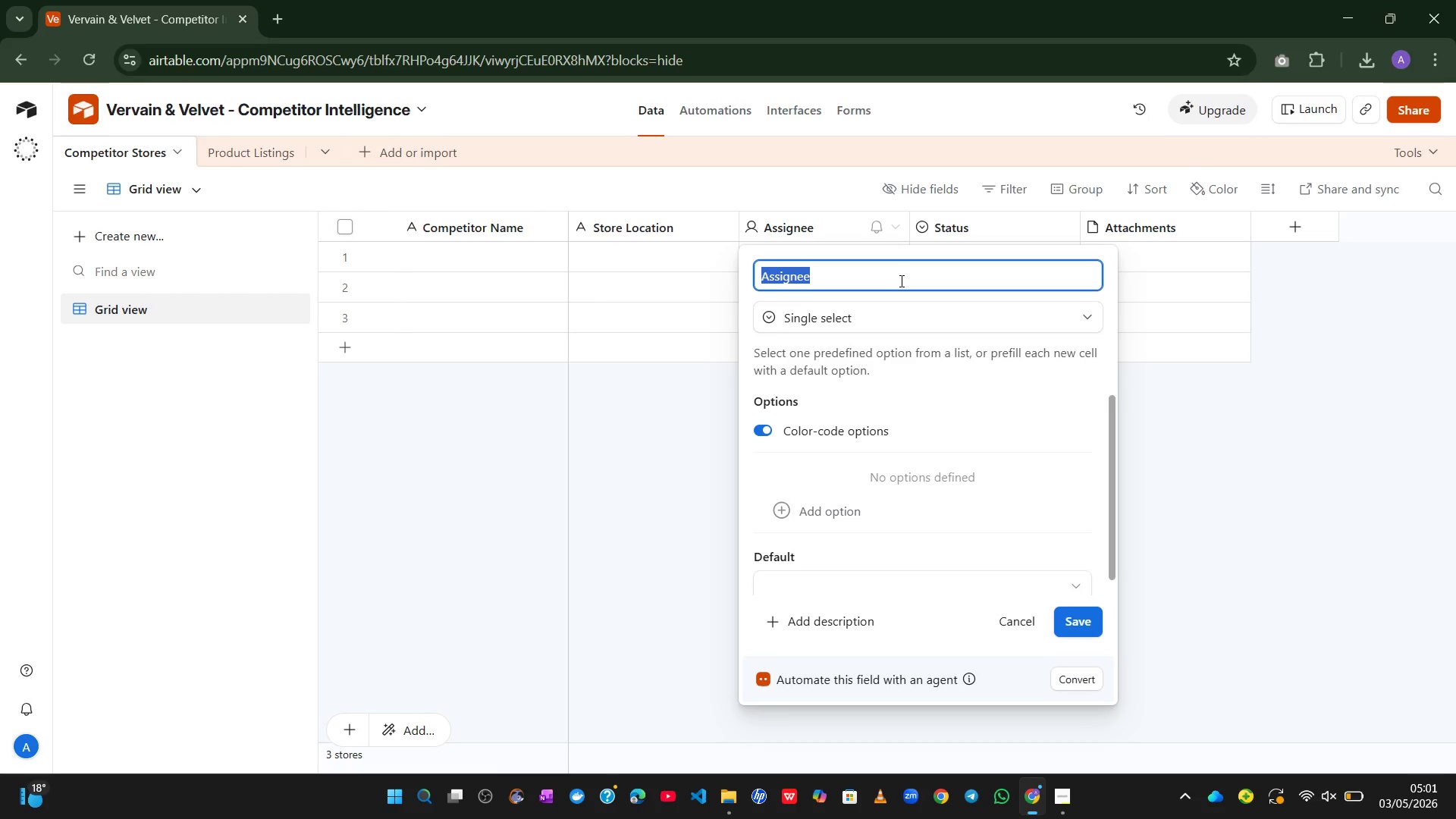 
type(Brand Aesthetic)
 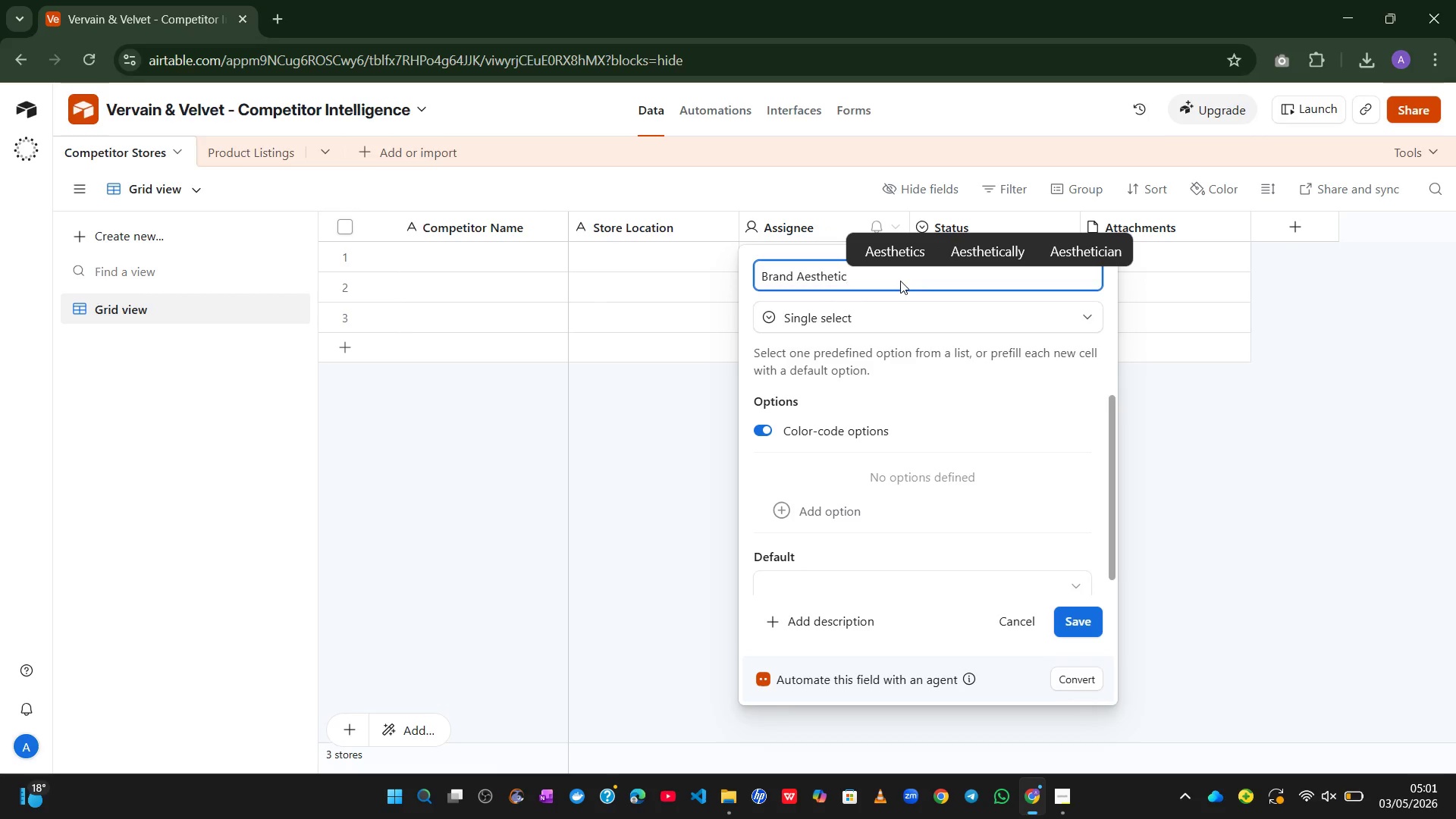 
wait(18.02)
 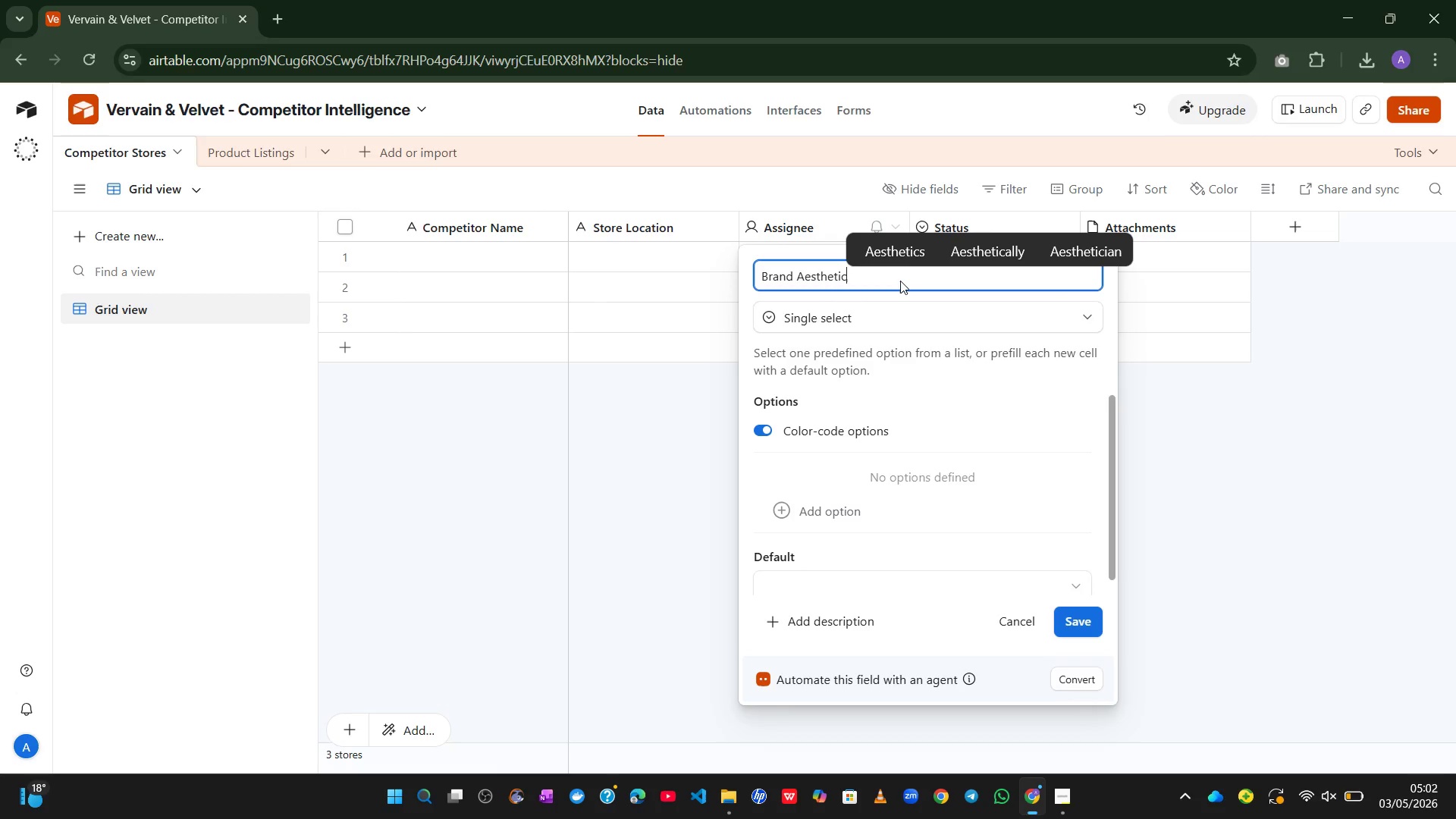 
key(Enter)
 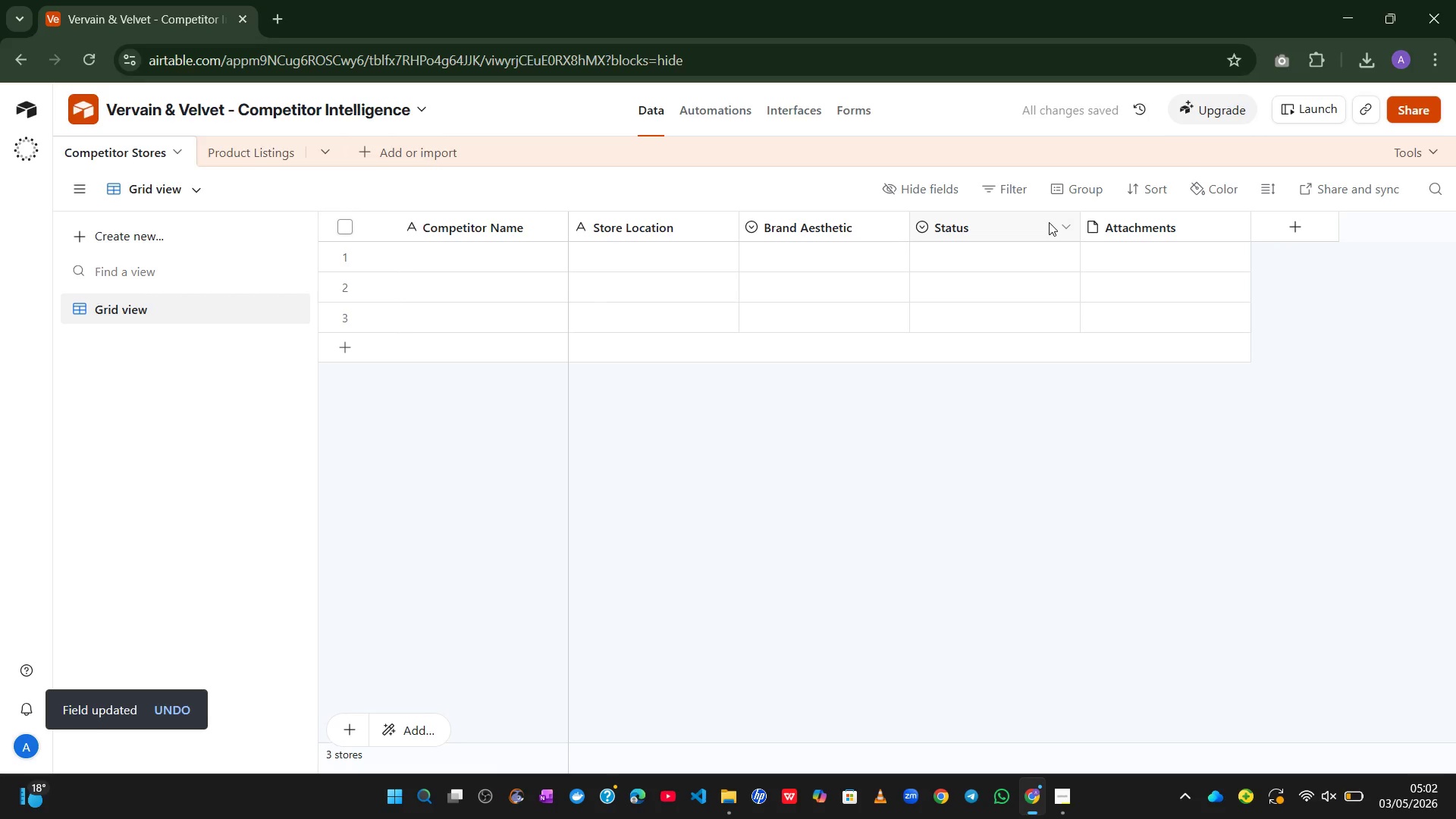 
right_click([1007, 224])
 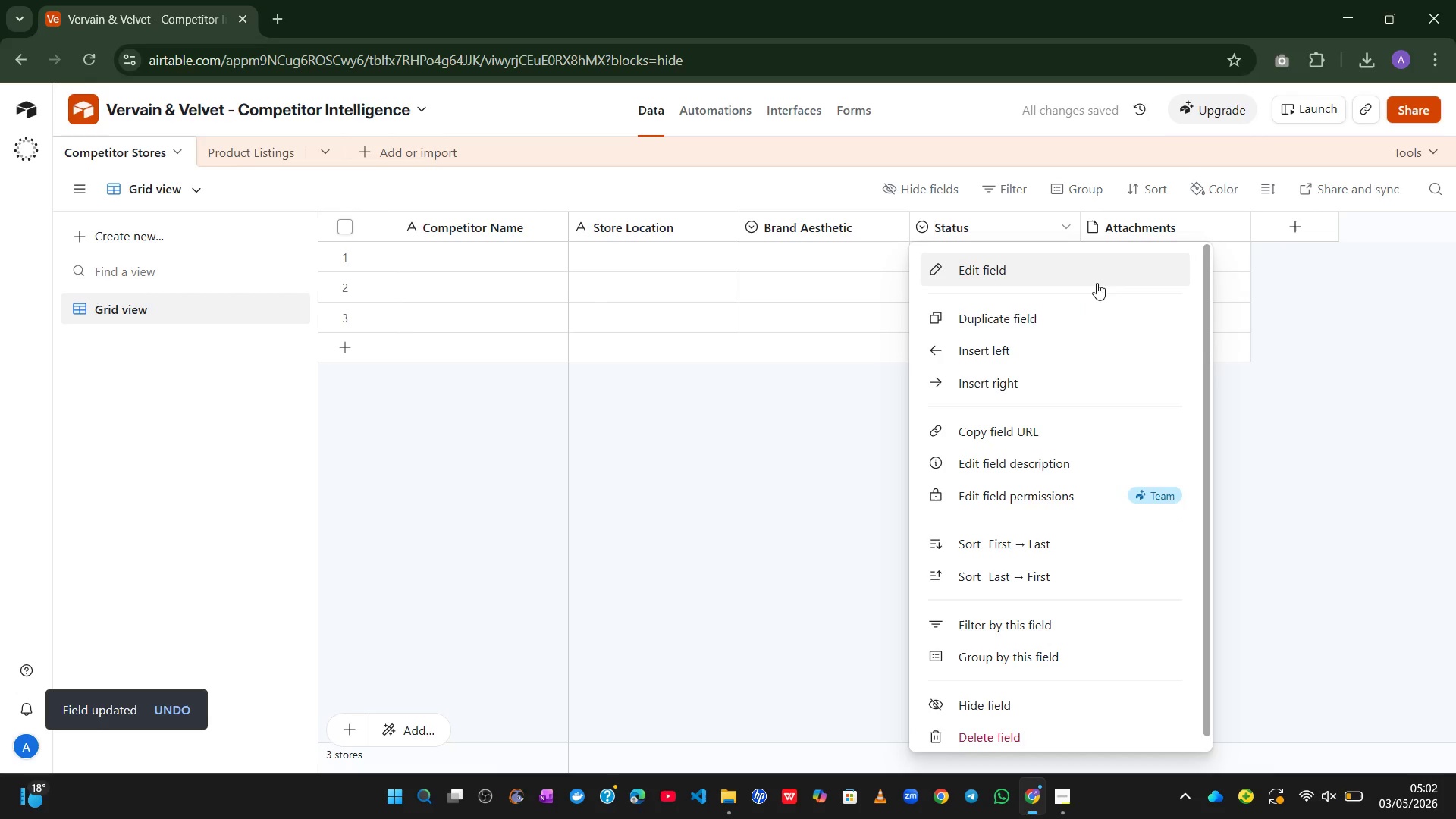 
left_click([1055, 281])
 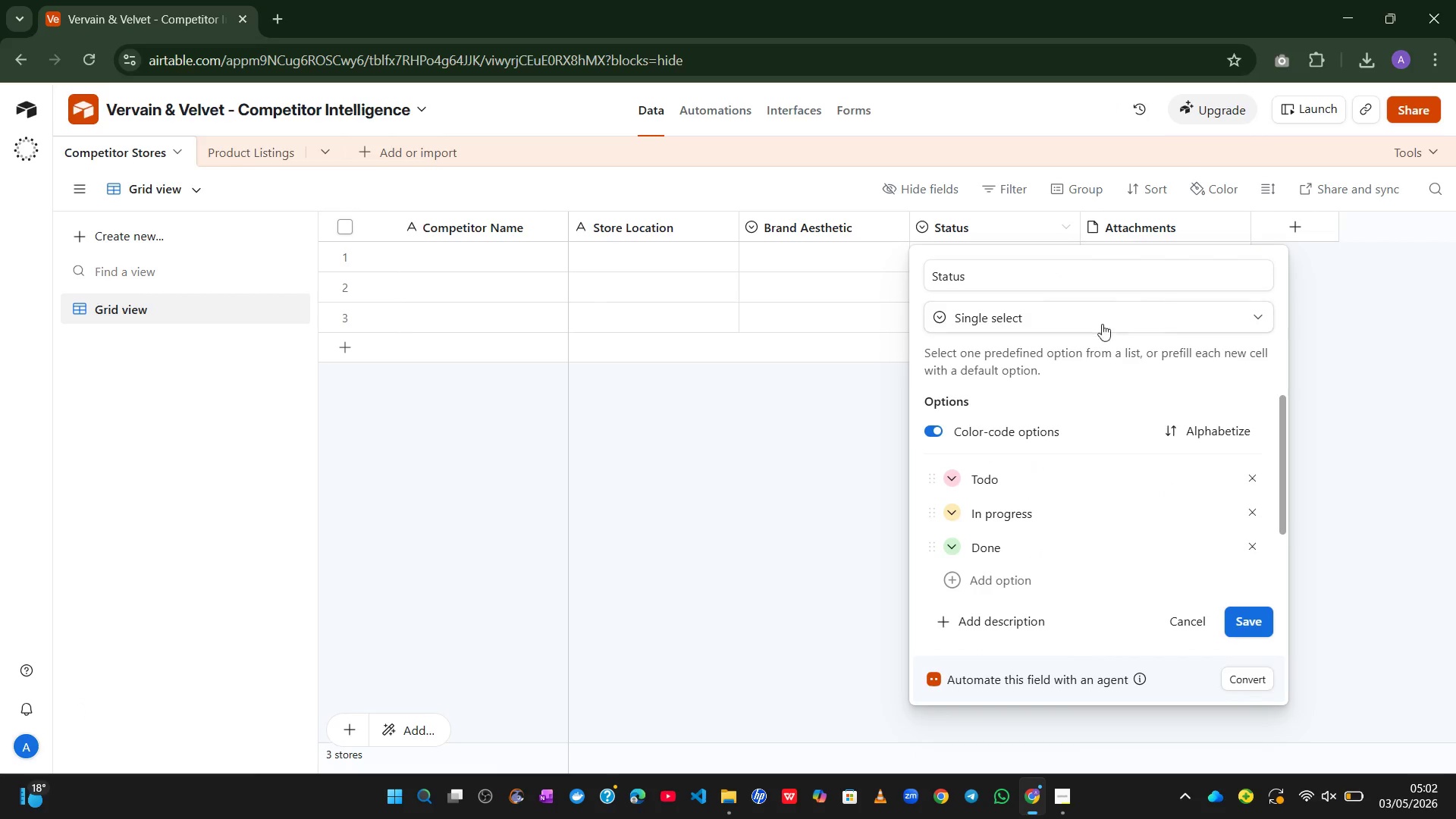 
wait(6.0)
 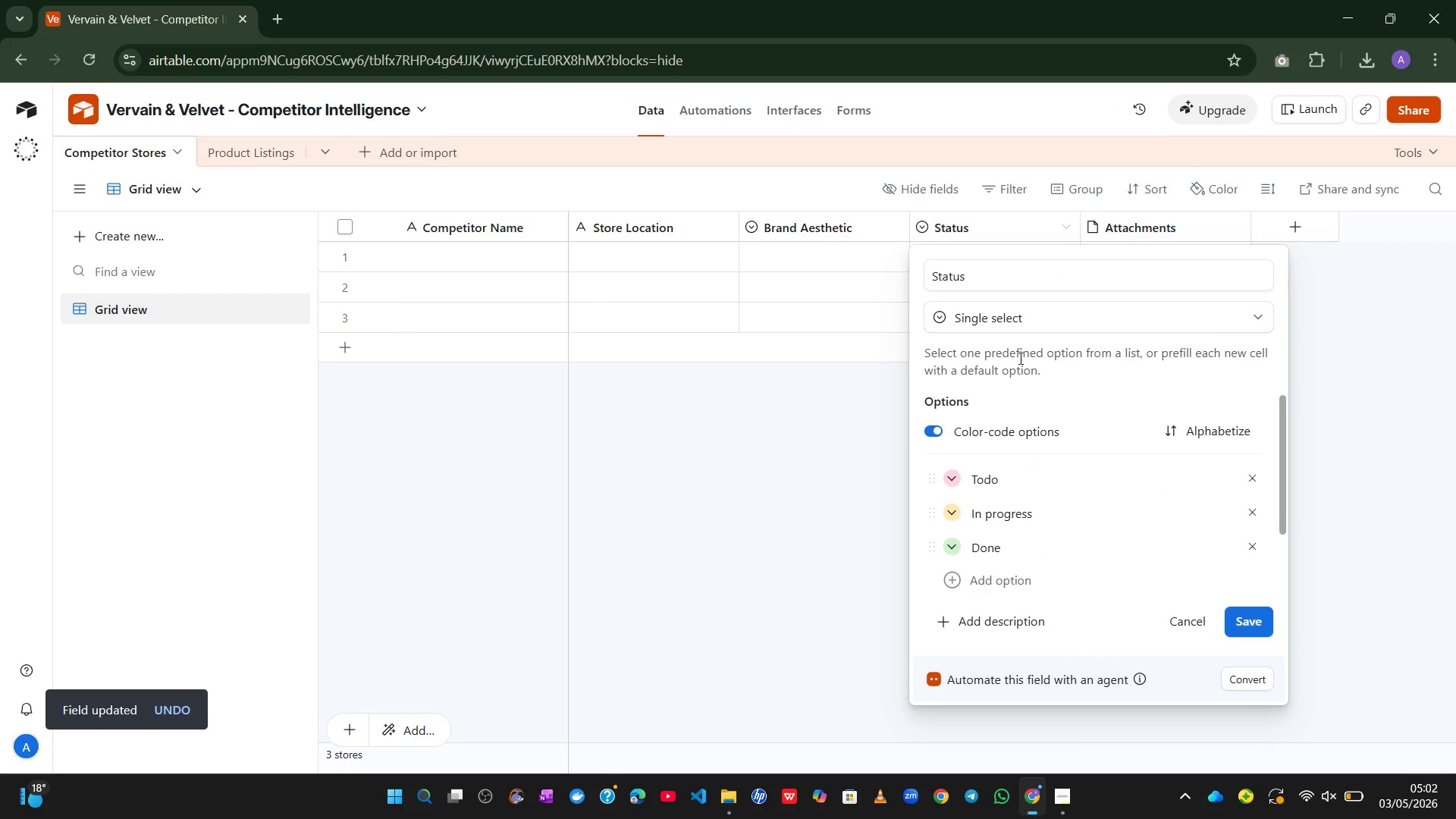 
left_click([1025, 288])
 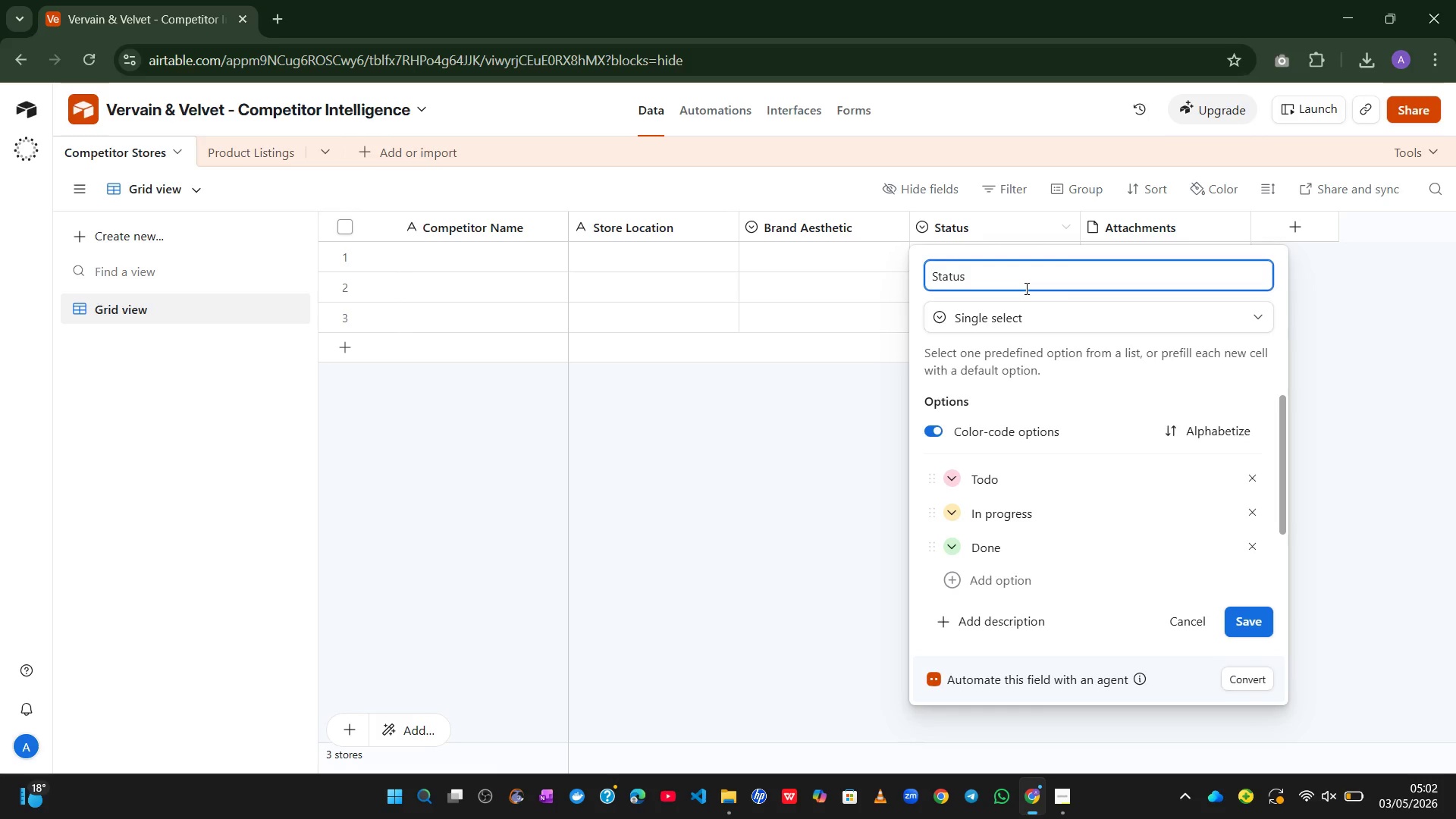 
key(Control+A)
 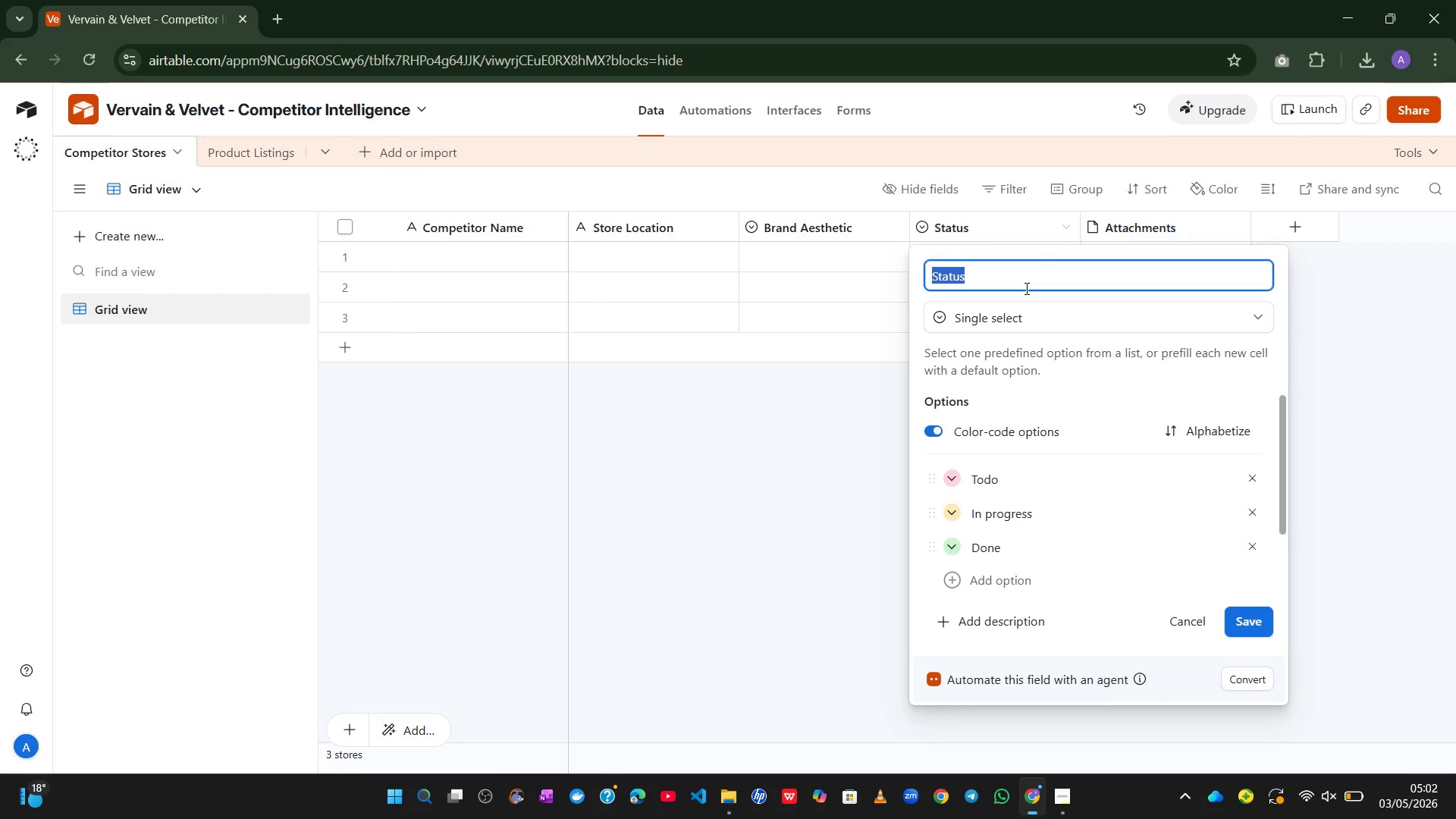 
type(Number of Products)
 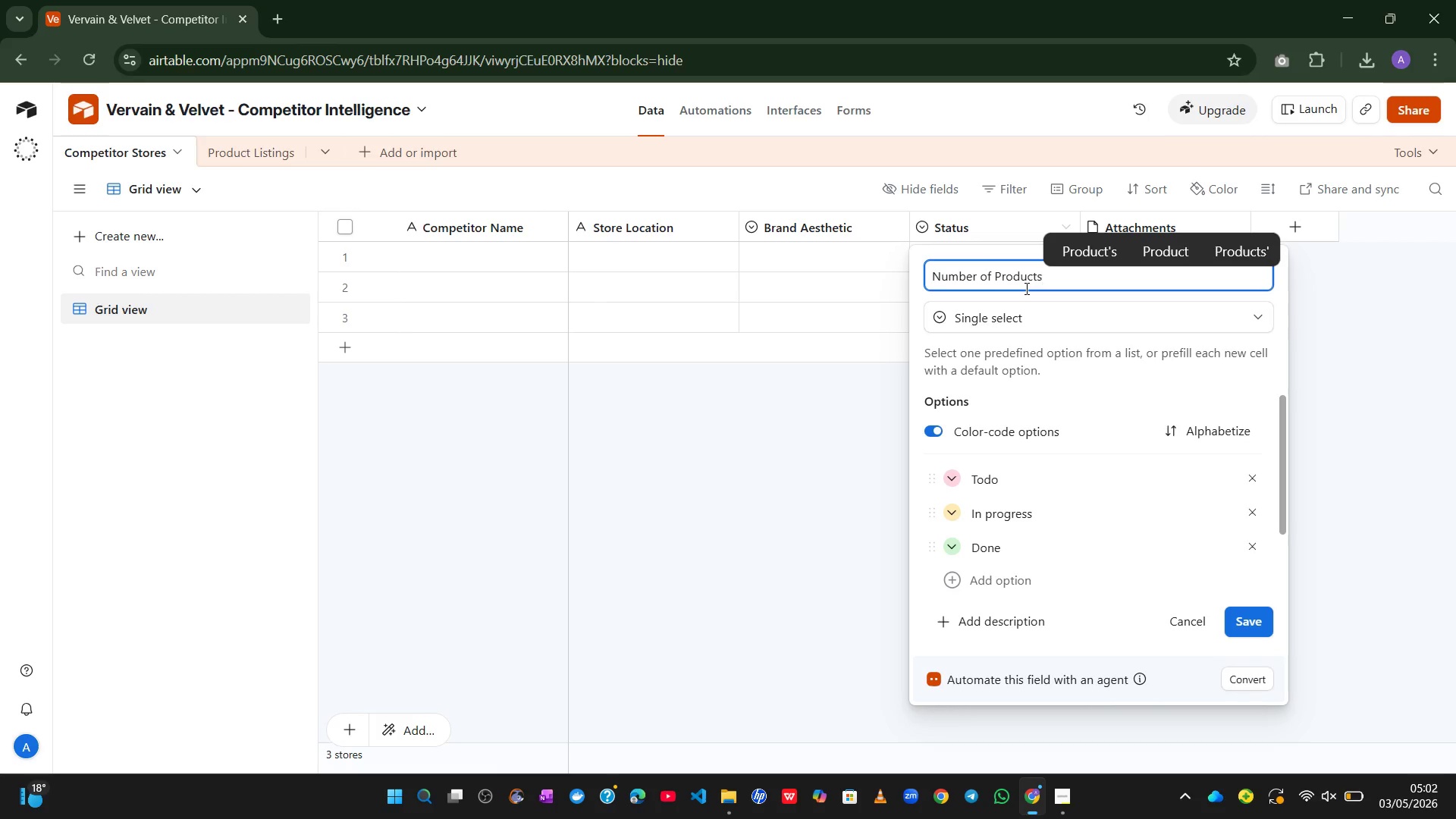 
key(Enter)
 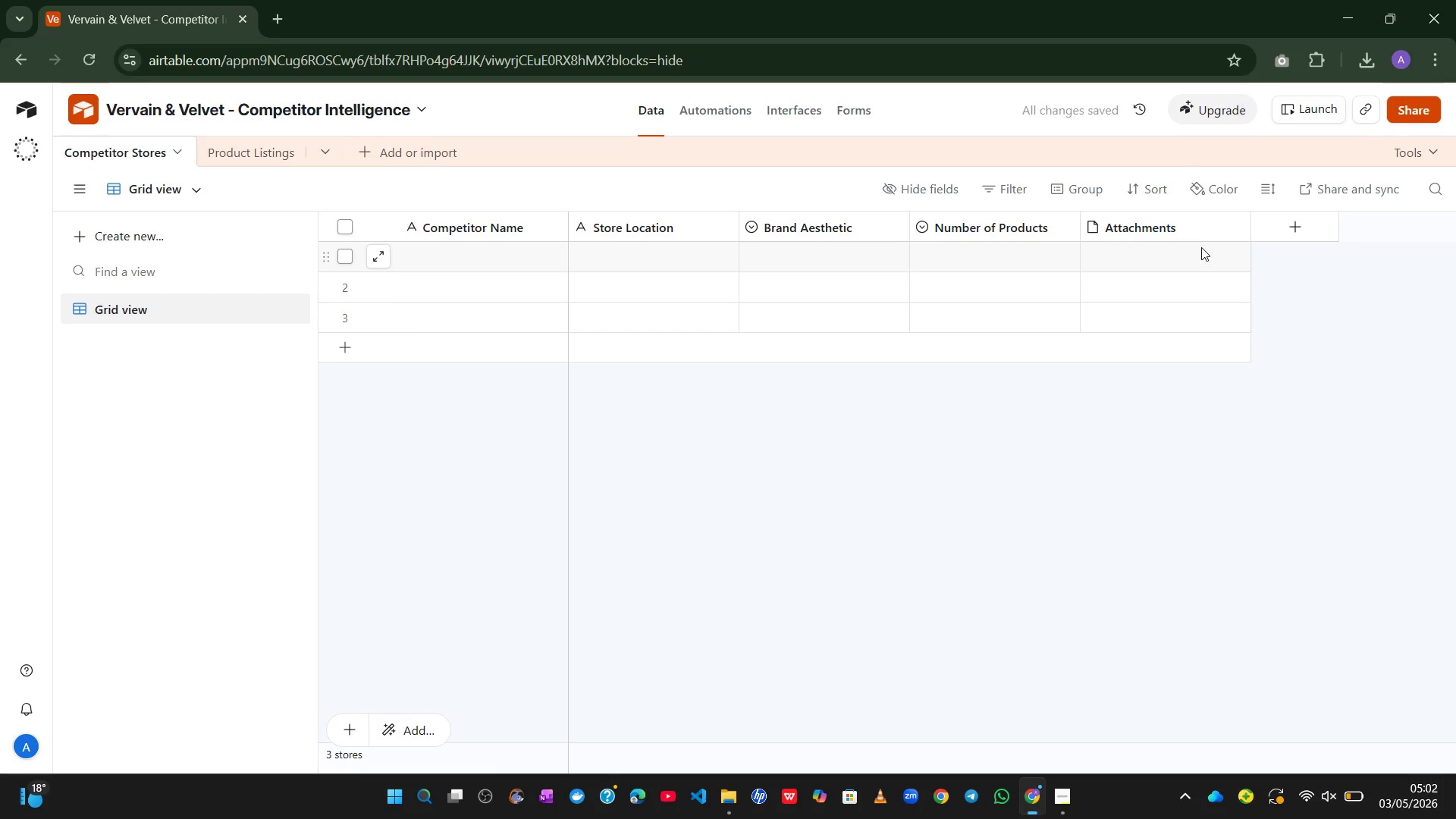 
left_click([1185, 226])
 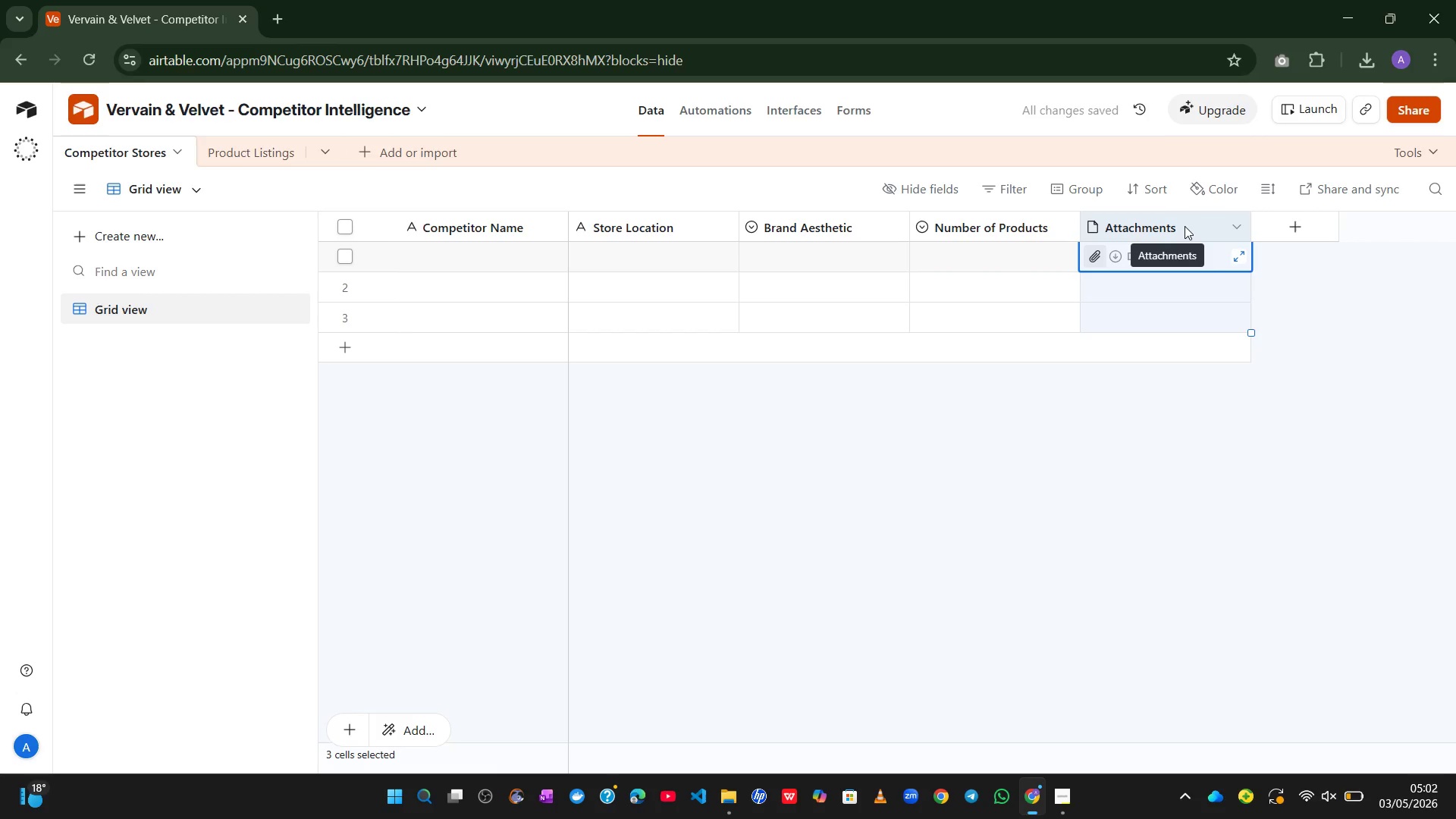 
right_click([1185, 226])
 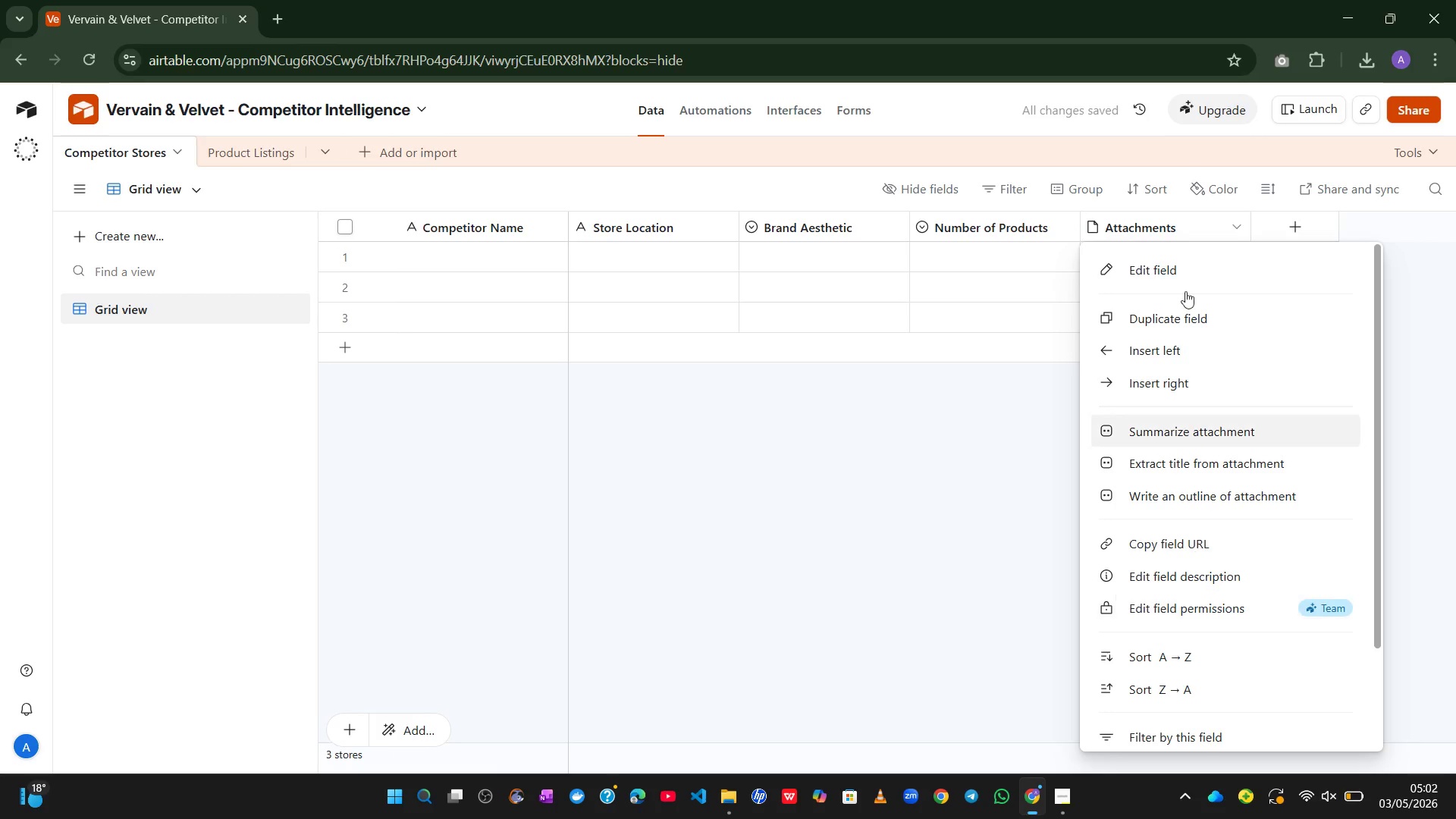 
left_click_drag(start_coordinate=[1185, 291], to_coordinate=[1173, 408])
 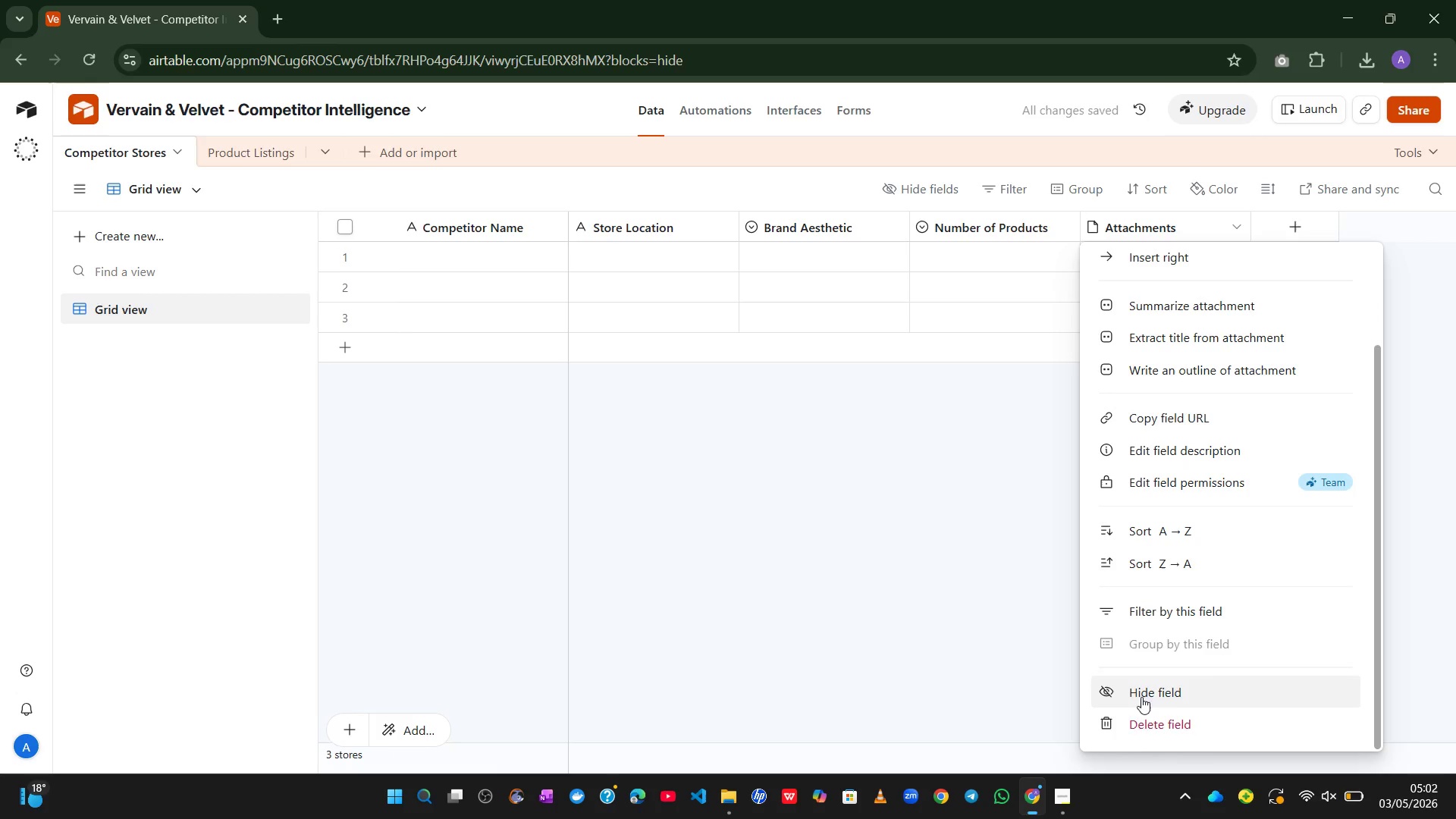 
left_click([1139, 727])
 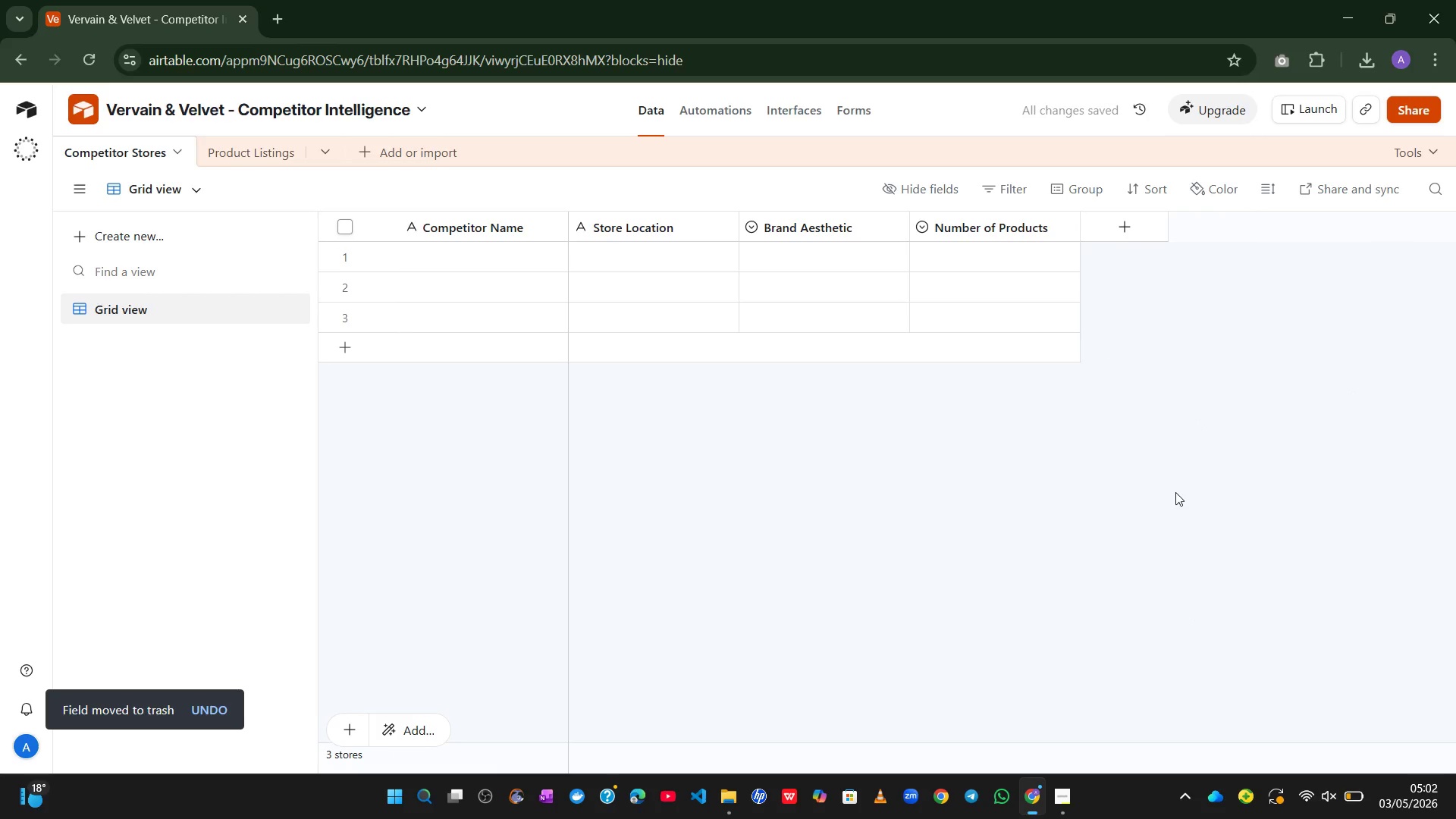 
wait(6.81)
 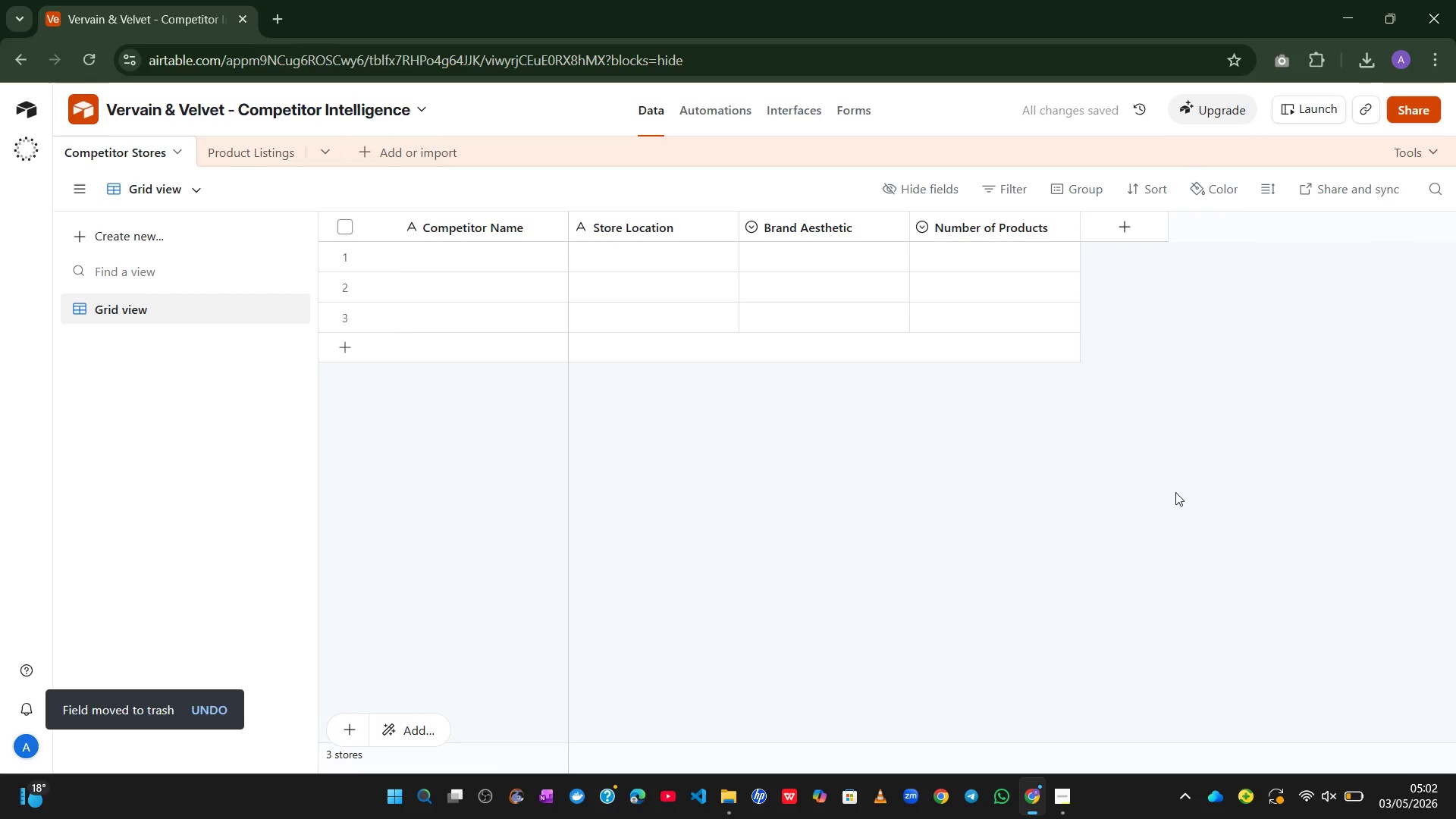 
left_click([1061, 805])